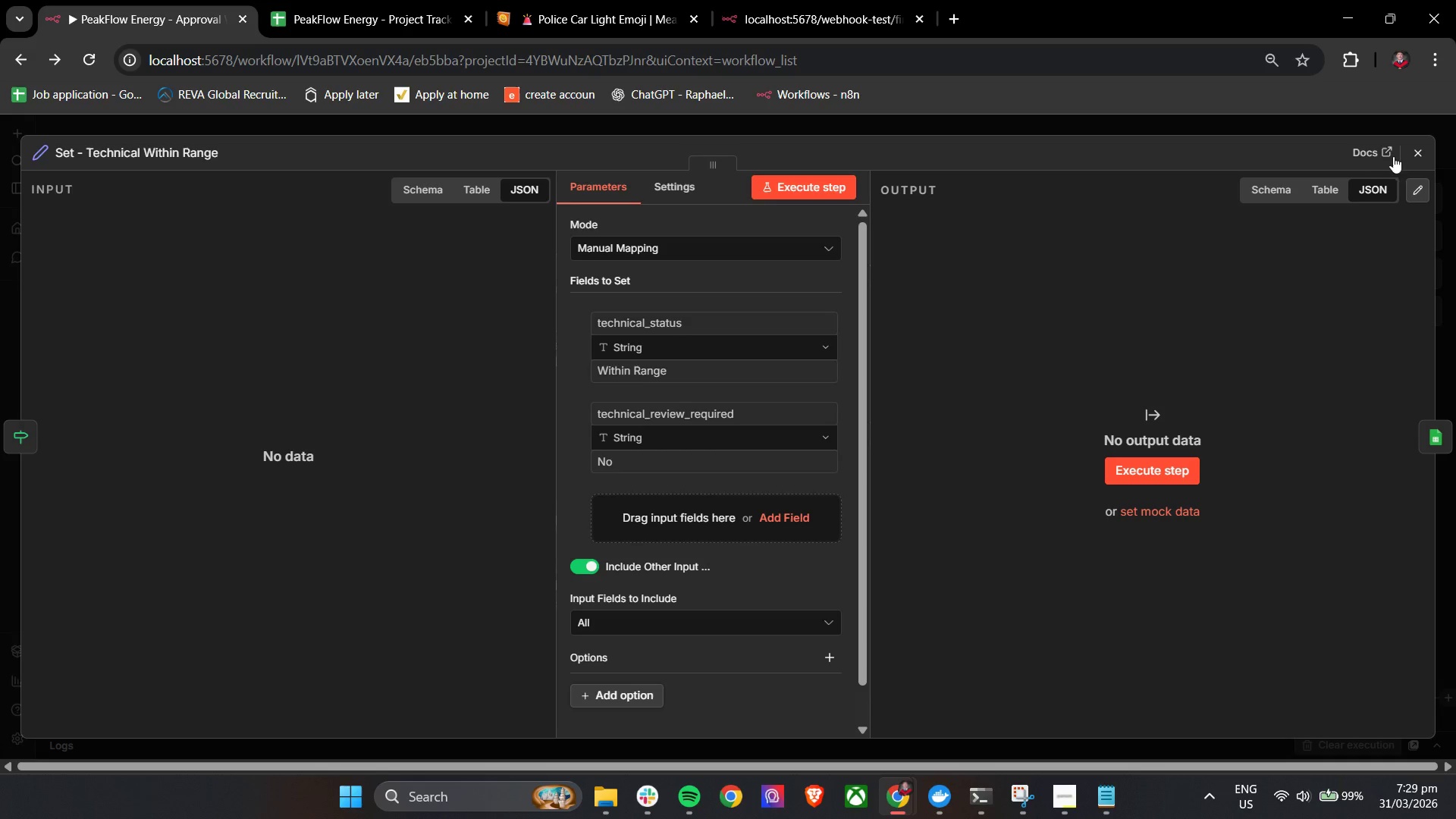 
left_click([1417, 155])
 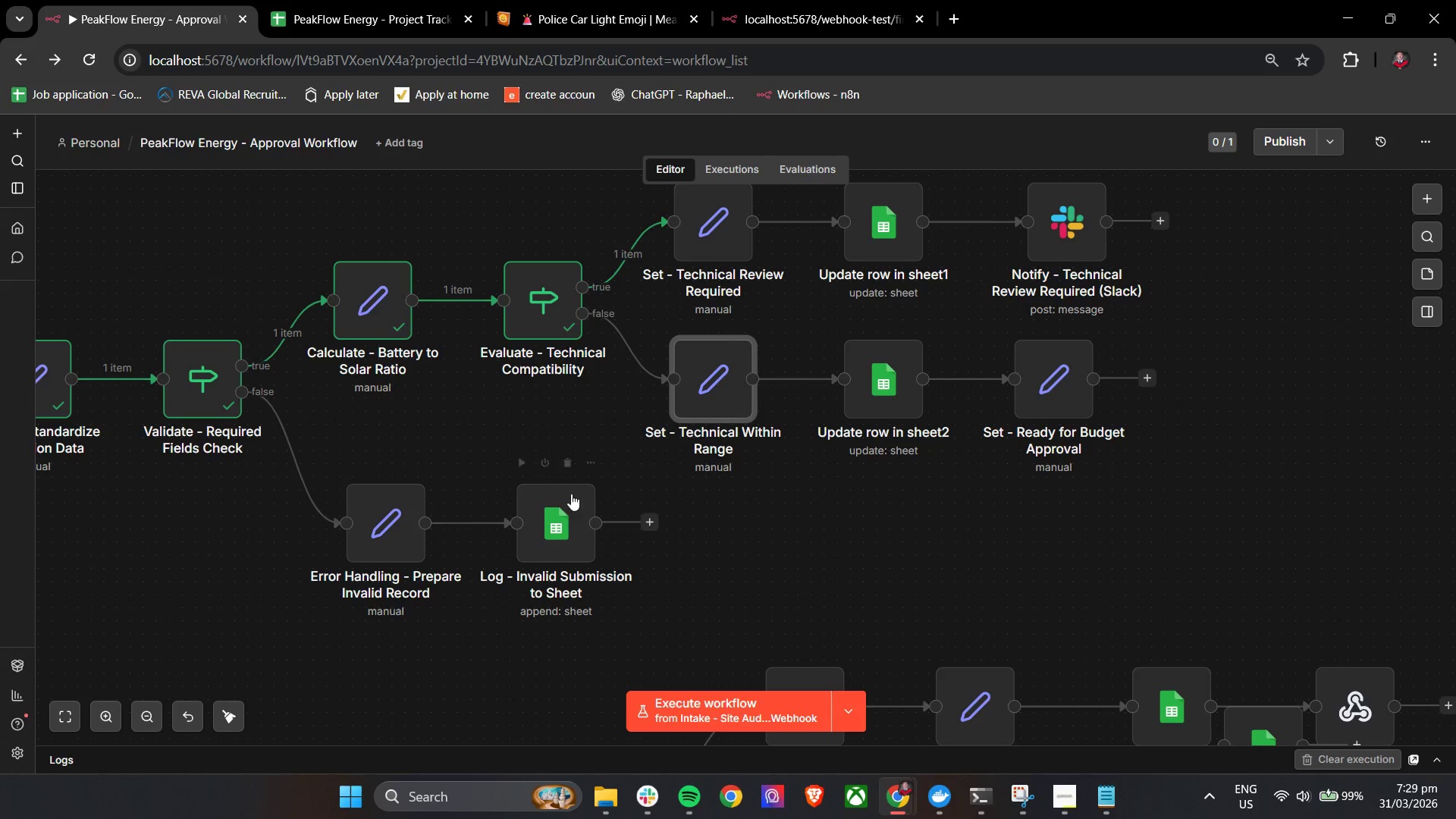 
hold_key(key=ControlLeft, duration=1.49)
left_click_drag(start_coordinate=[488, 422], to_coordinate=[542, 428])
 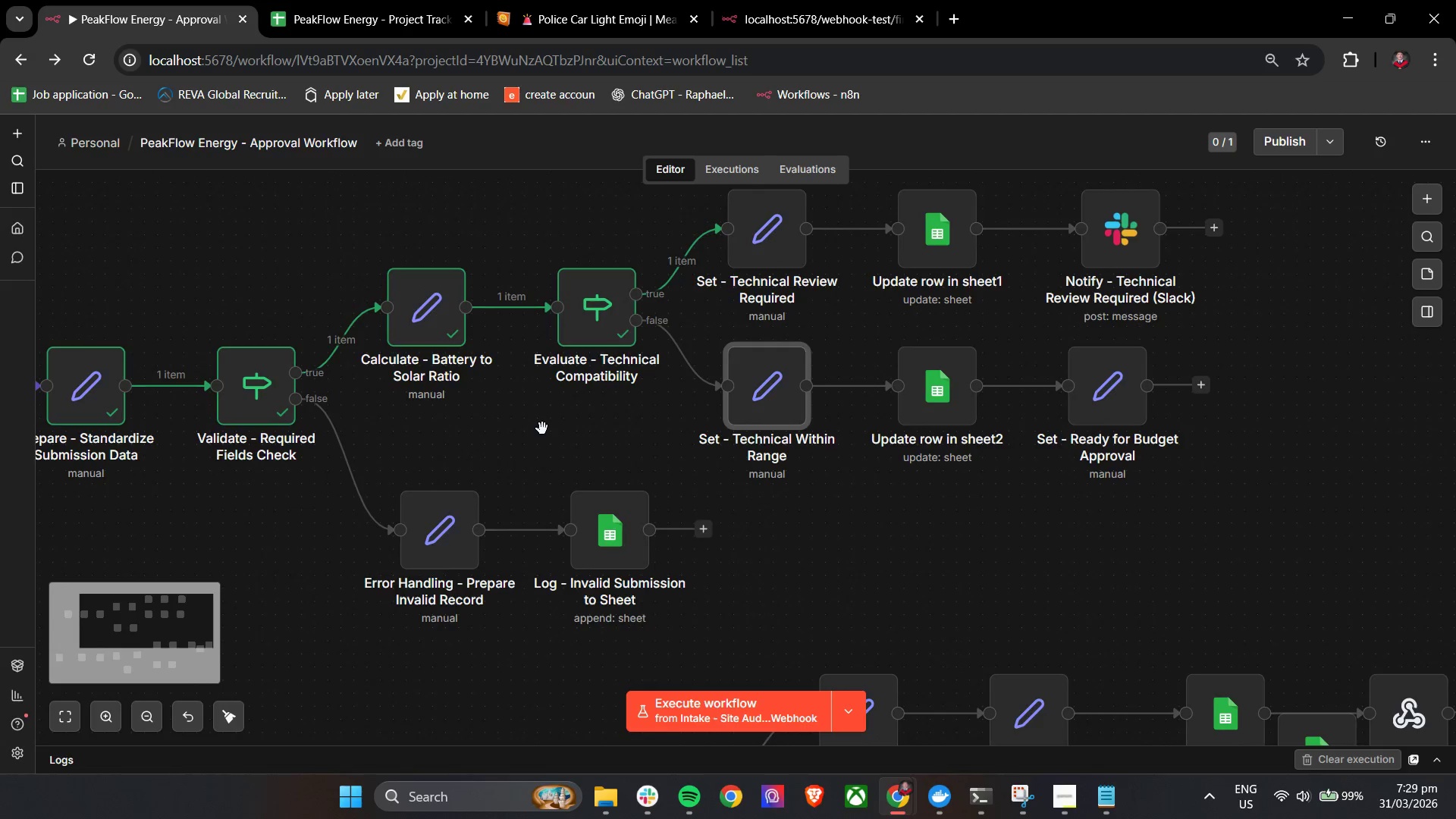 
left_click_drag(start_coordinate=[526, 431], to_coordinate=[595, 431])
 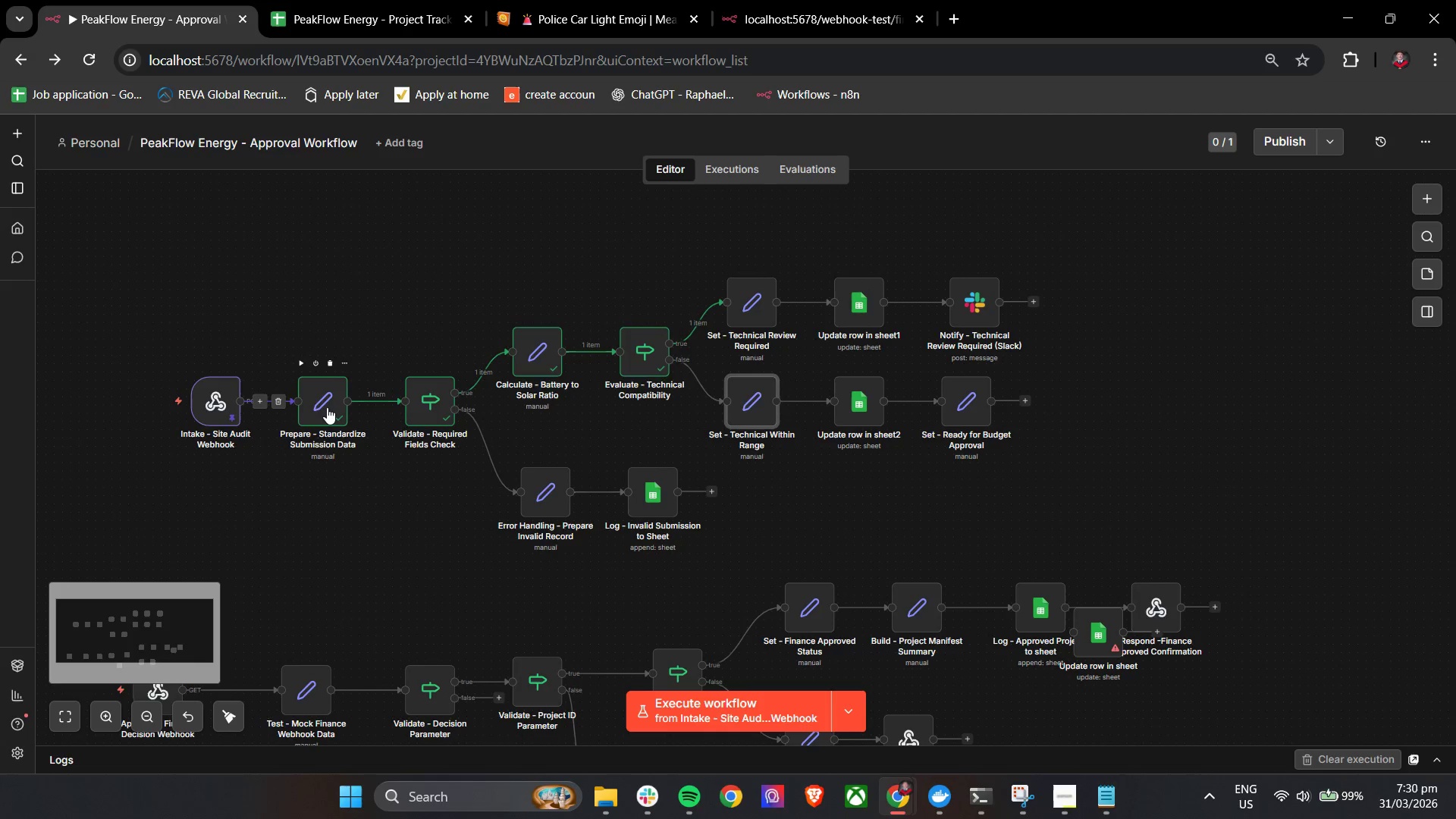 
scroll: coordinate [542, 428], scroll_direction: down, amount: 3.0
 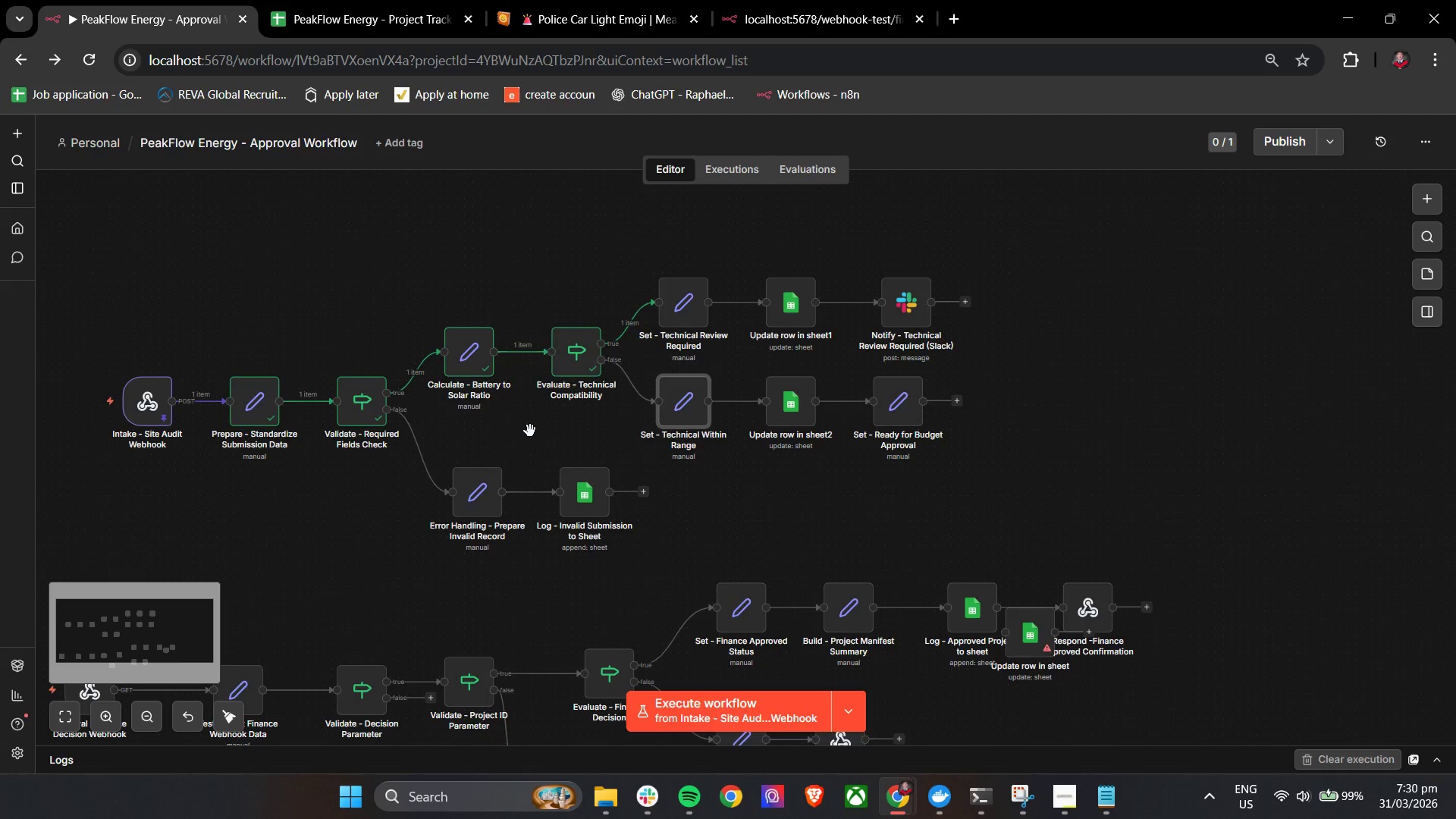 
double_click([327, 407])
 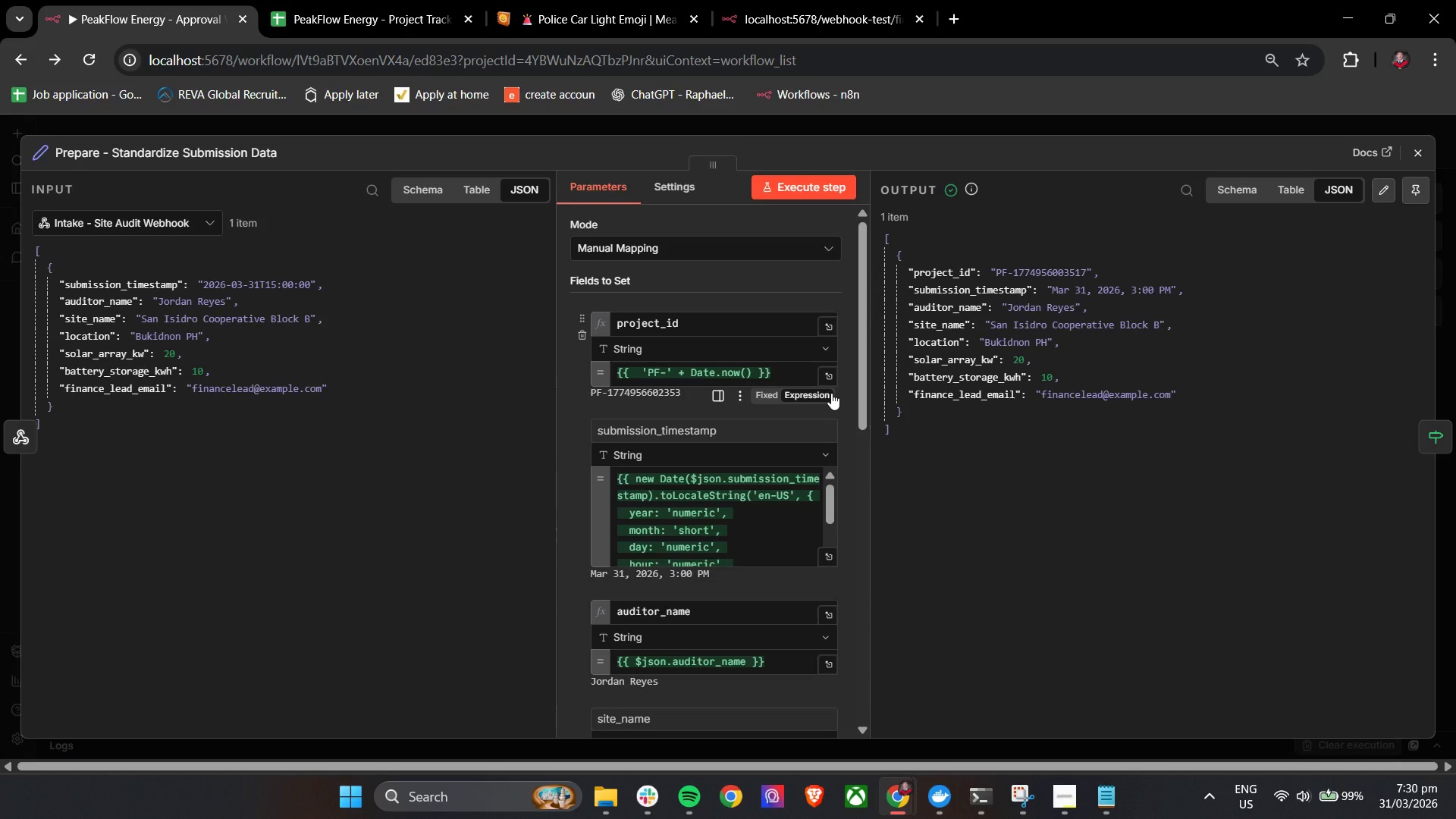 
scroll: coordinate [831, 393], scroll_direction: down, amount: 2.0
 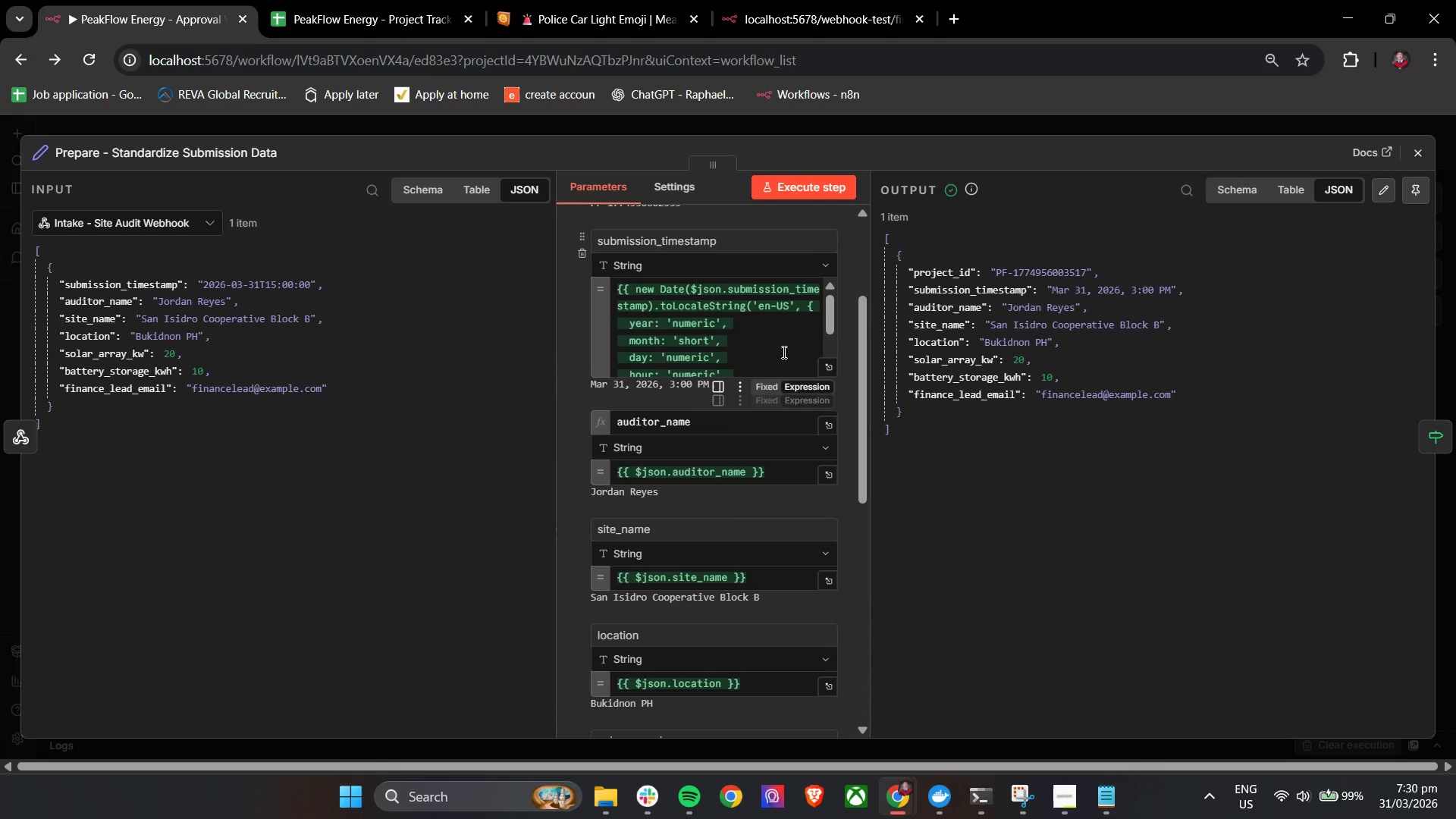 
scroll: coordinate [732, 396], scroll_direction: up, amount: 2.0
 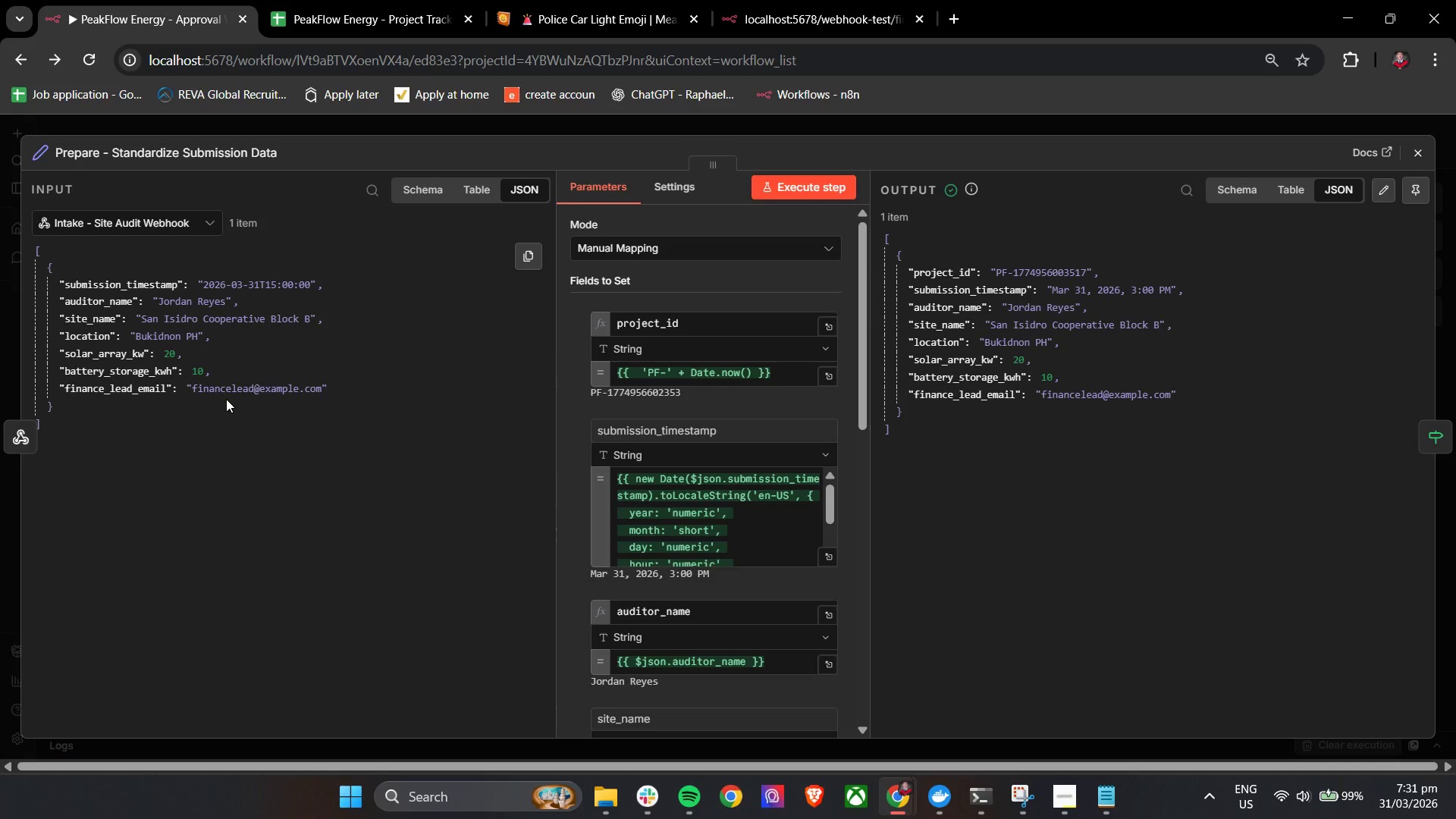 
wait(65.89)
 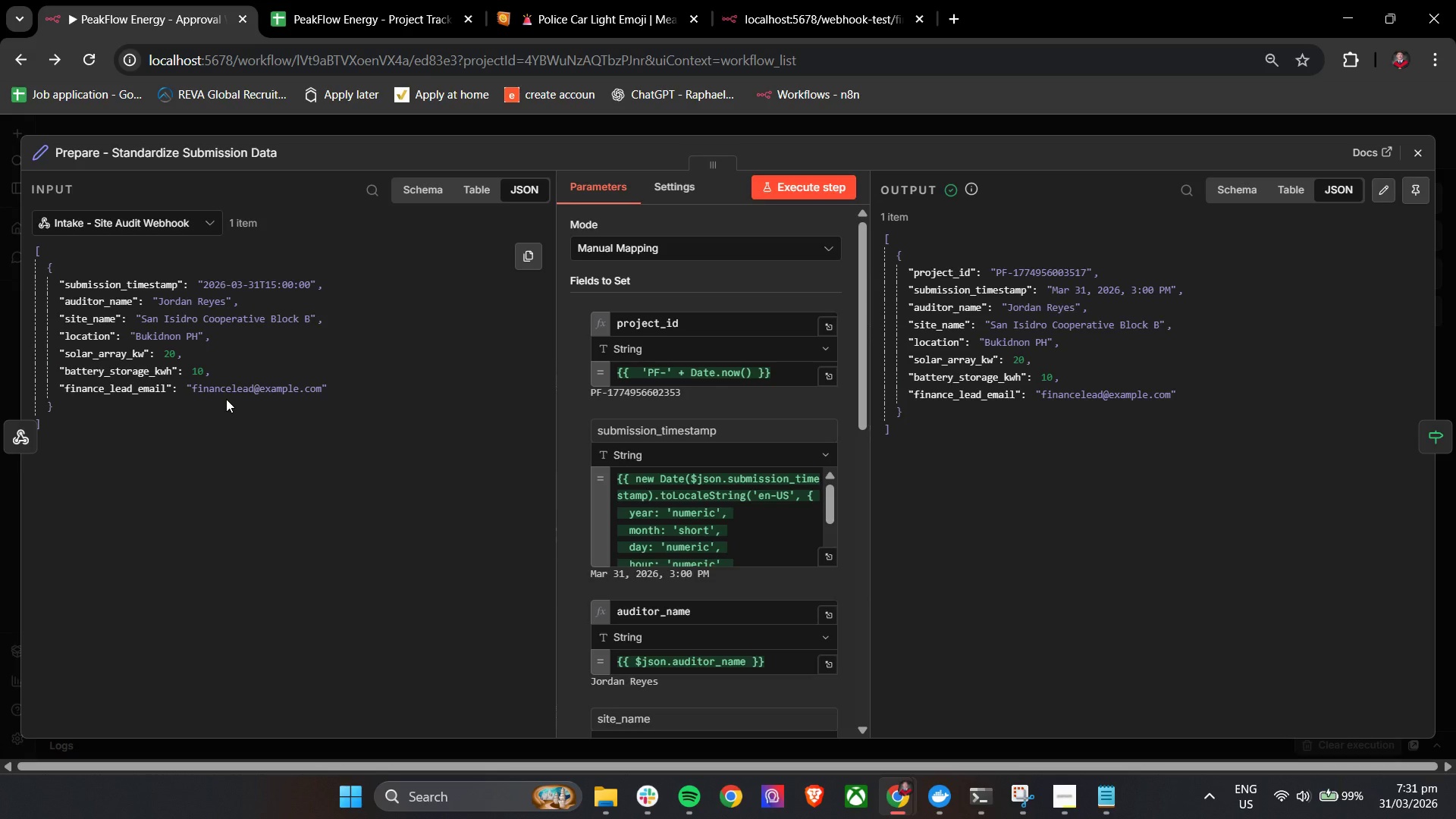 
left_click([1420, 154])
 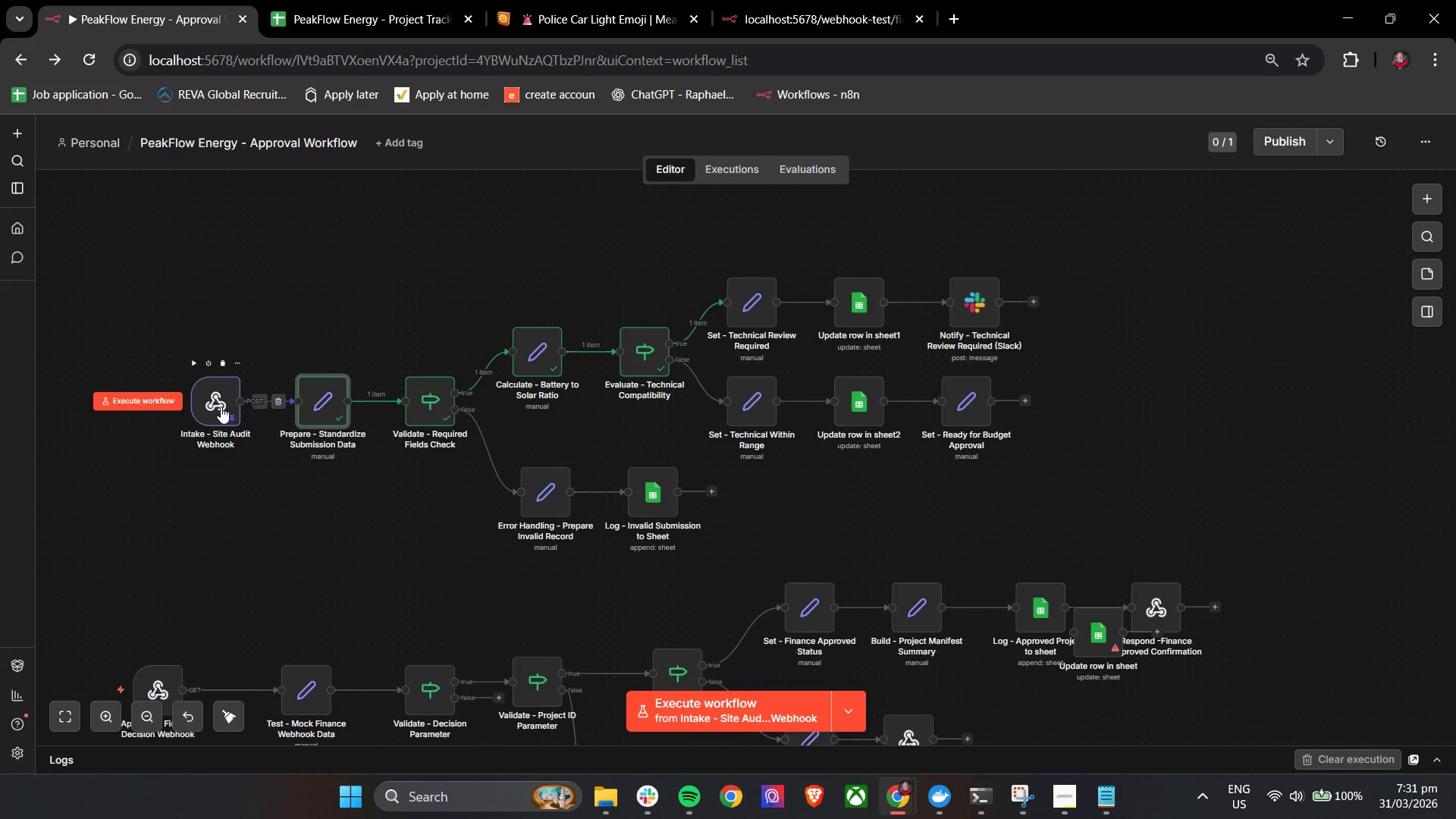 
double_click([221, 406])
 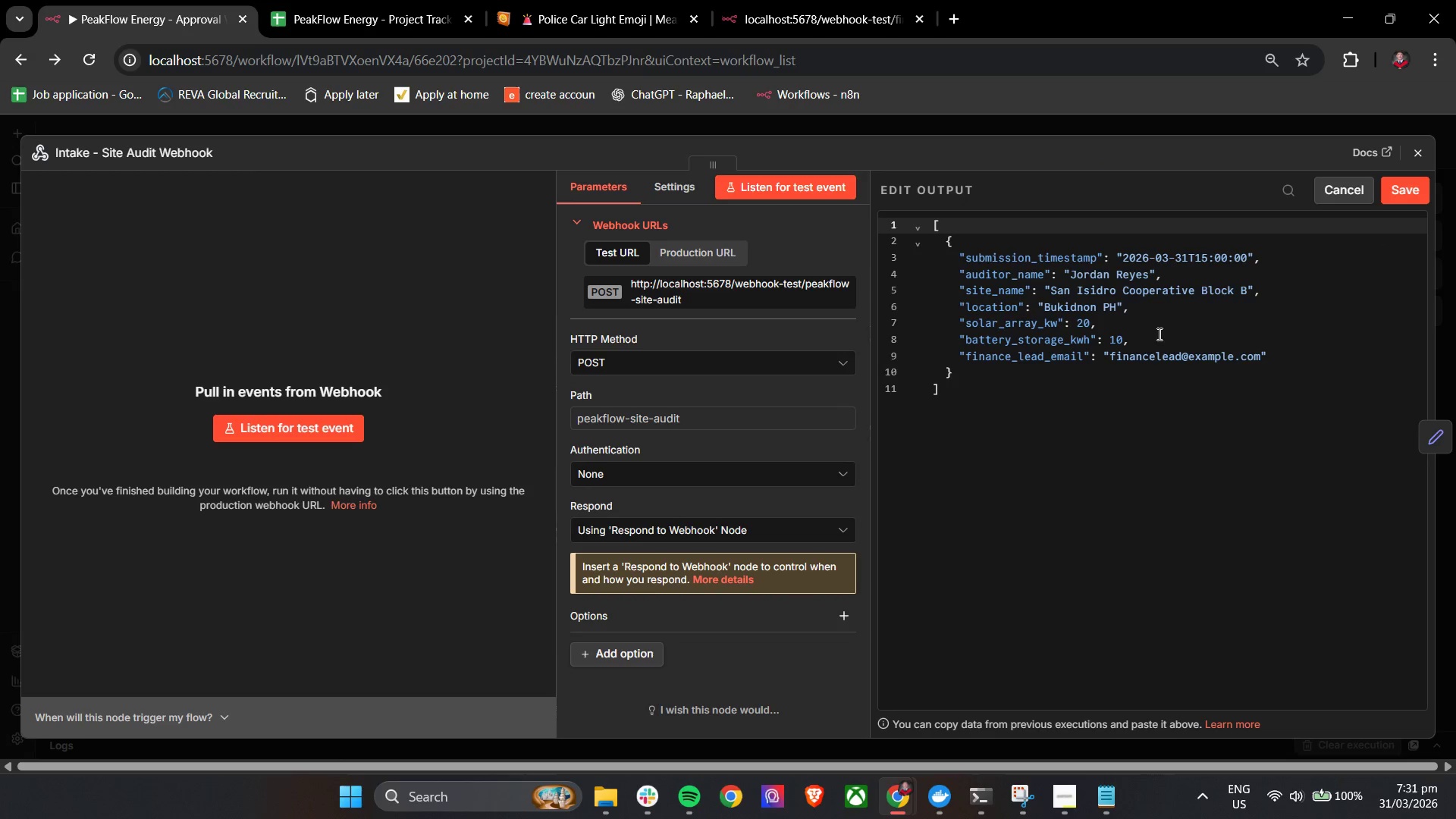 
left_click_drag(start_coordinate=[1124, 260], to_coordinate=[1247, 260])
 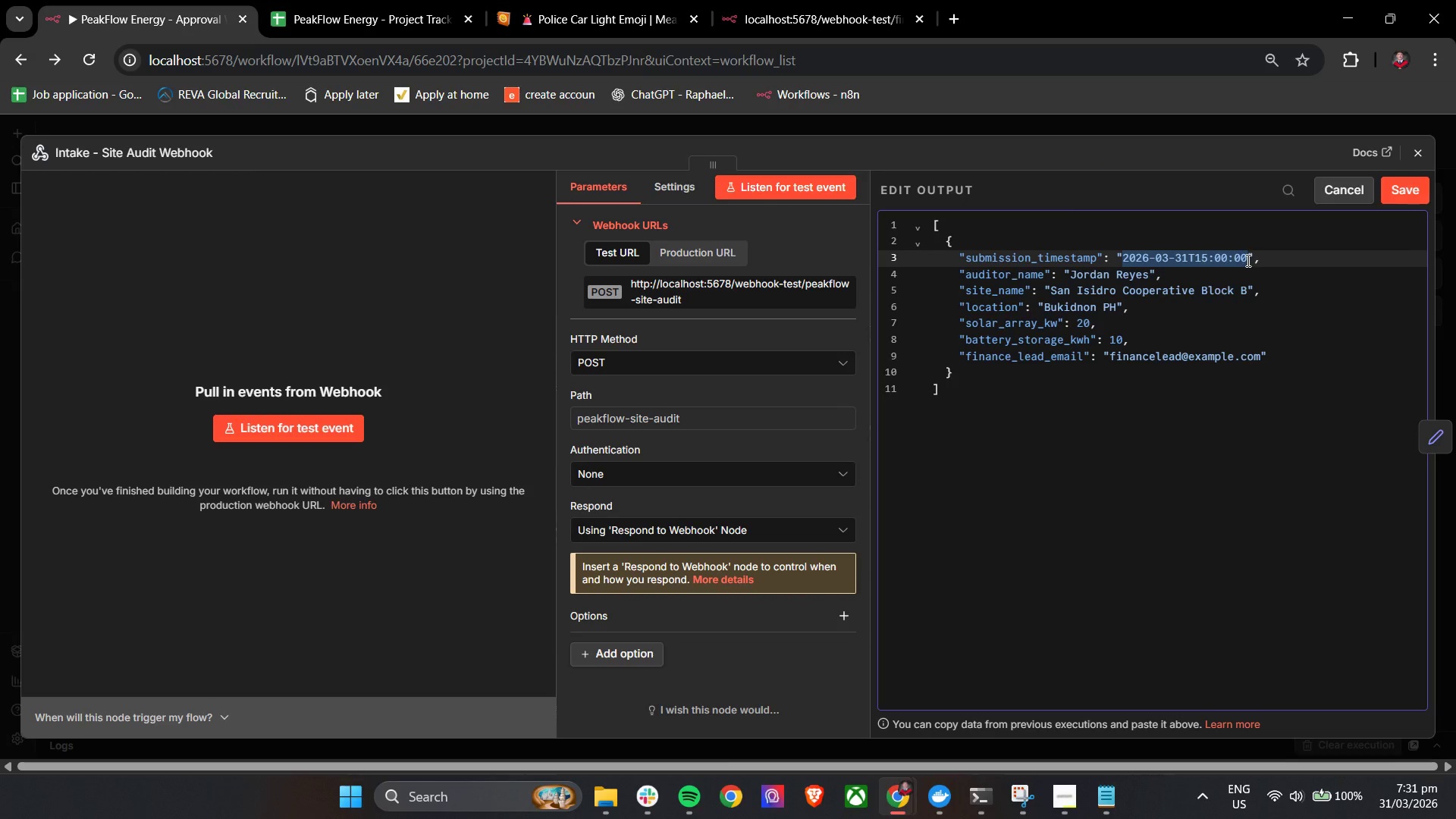 
left_click([1207, 259])
 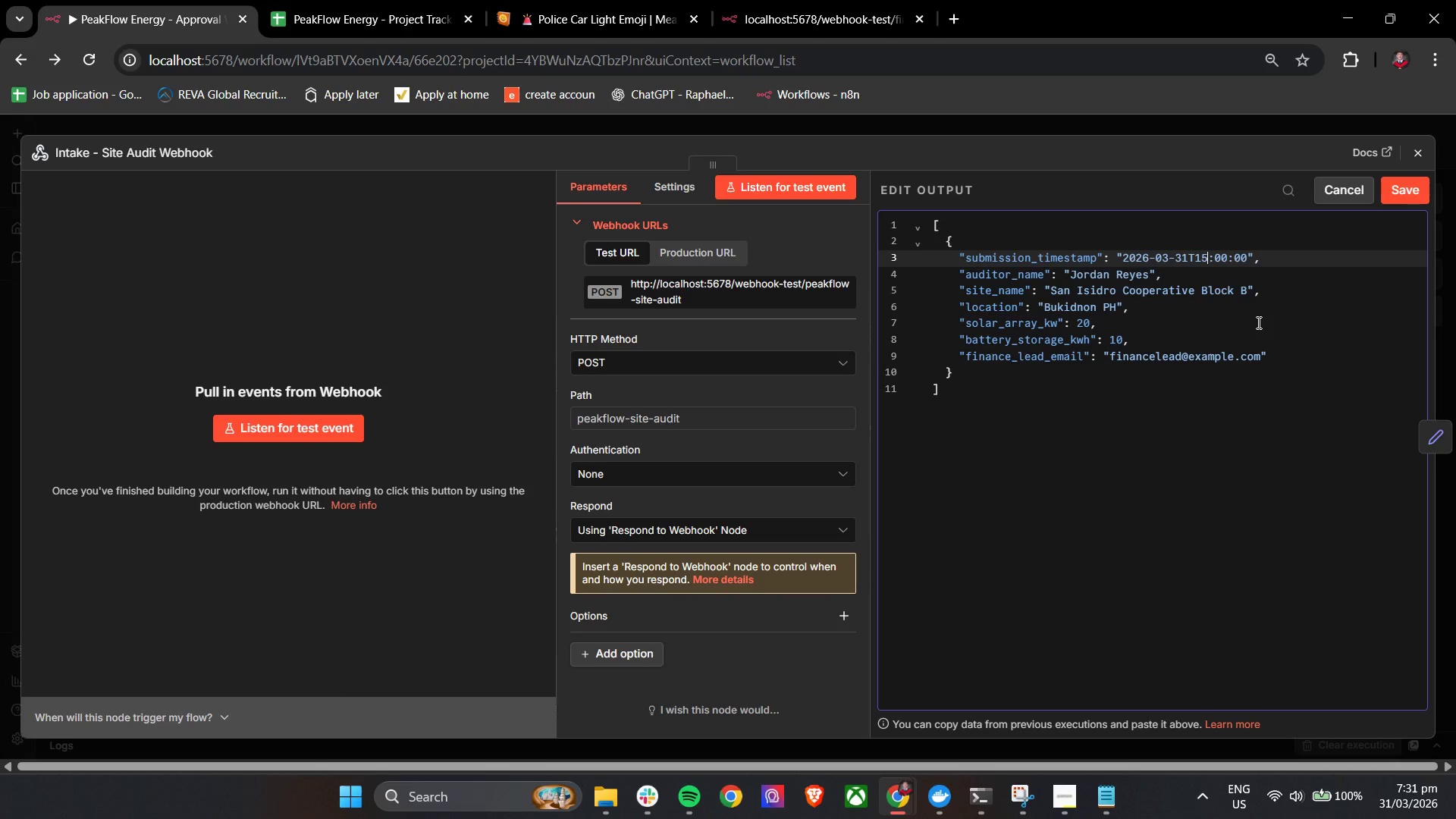 
key(Backspace)
 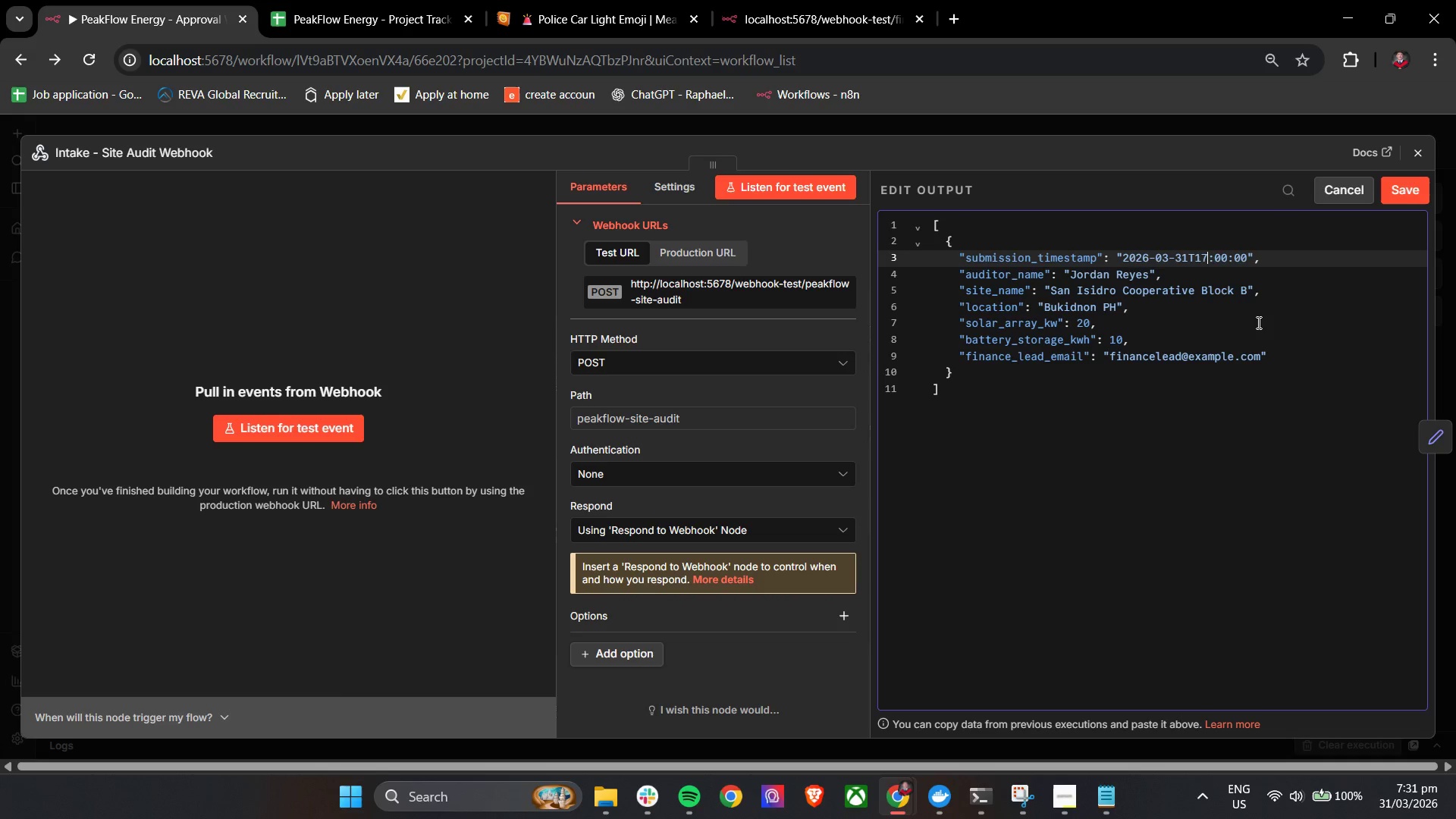 
key(7)
 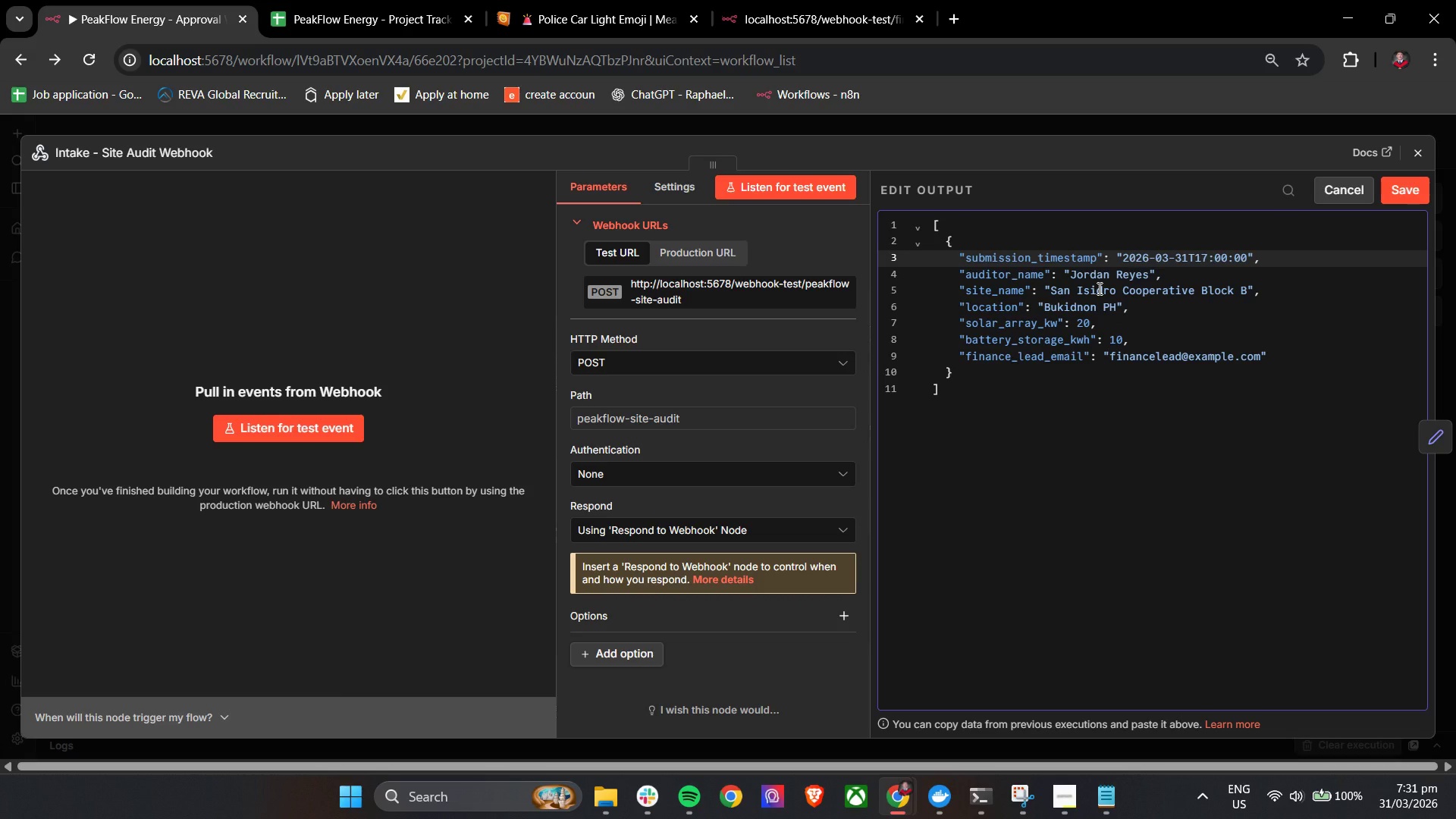 
wait(6.73)
 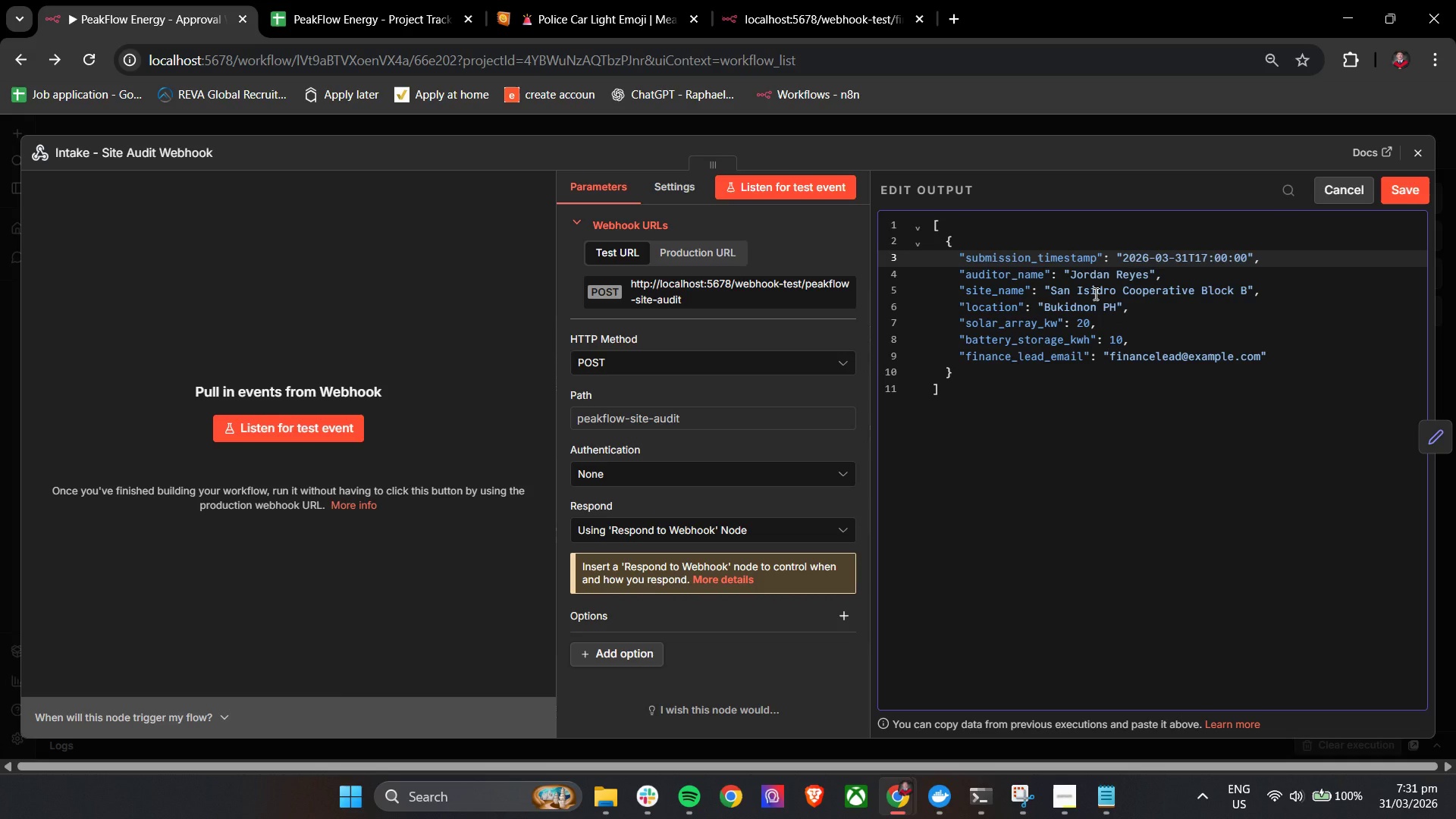 
left_click_drag(start_coordinate=[1073, 275], to_coordinate=[1090, 275])
 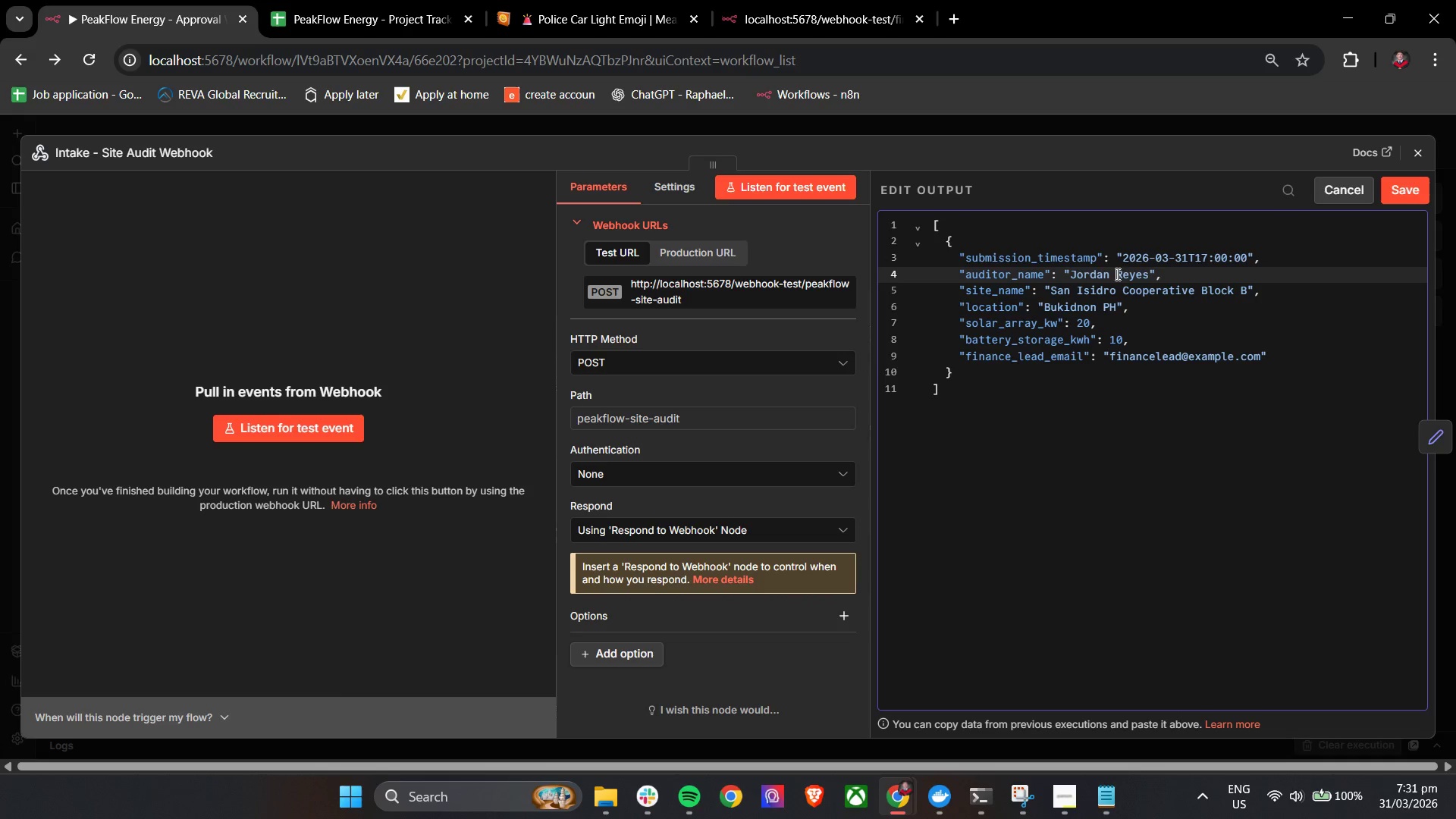 
left_click([1116, 274])
 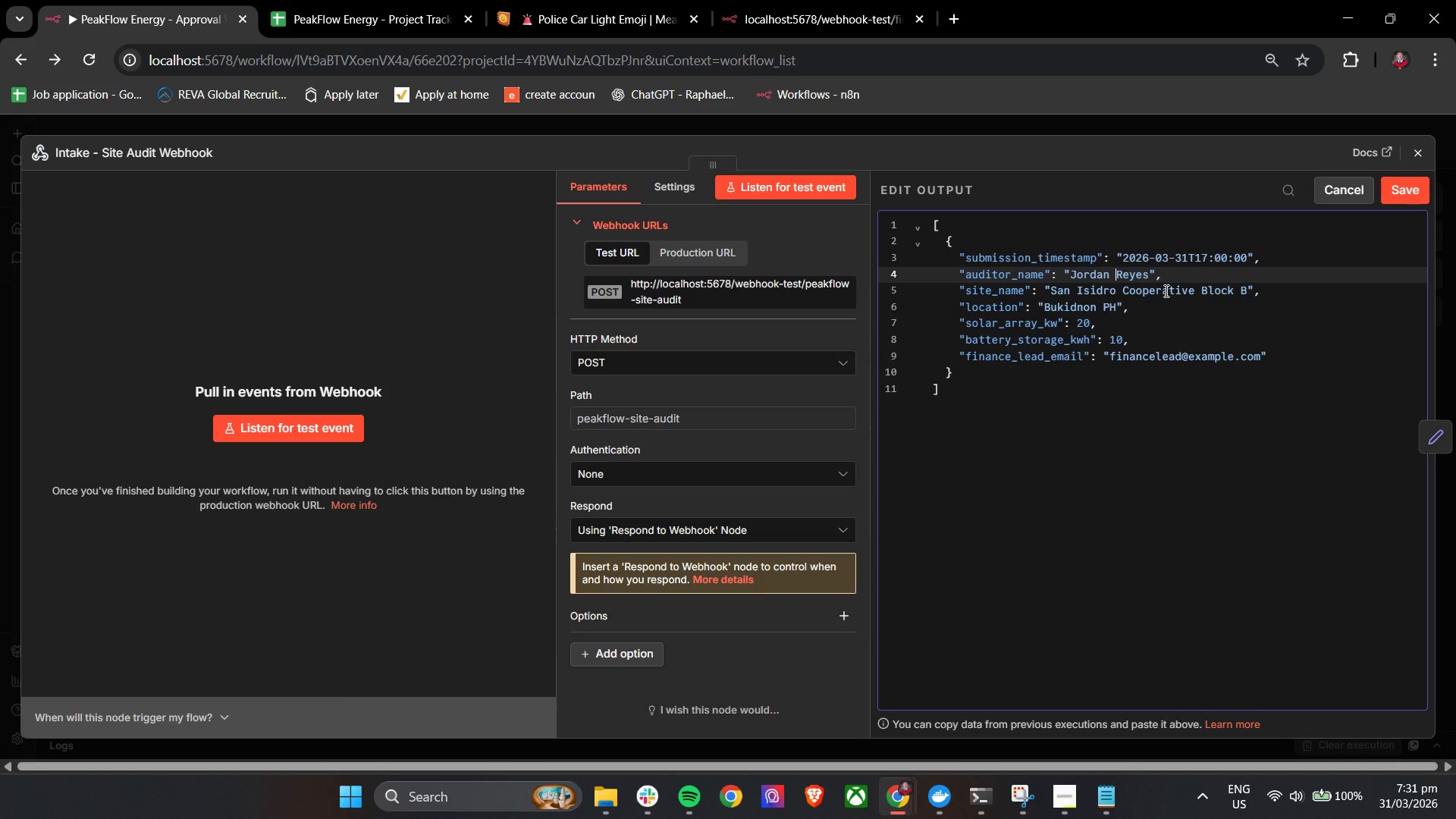 
key(ArrowRight)
 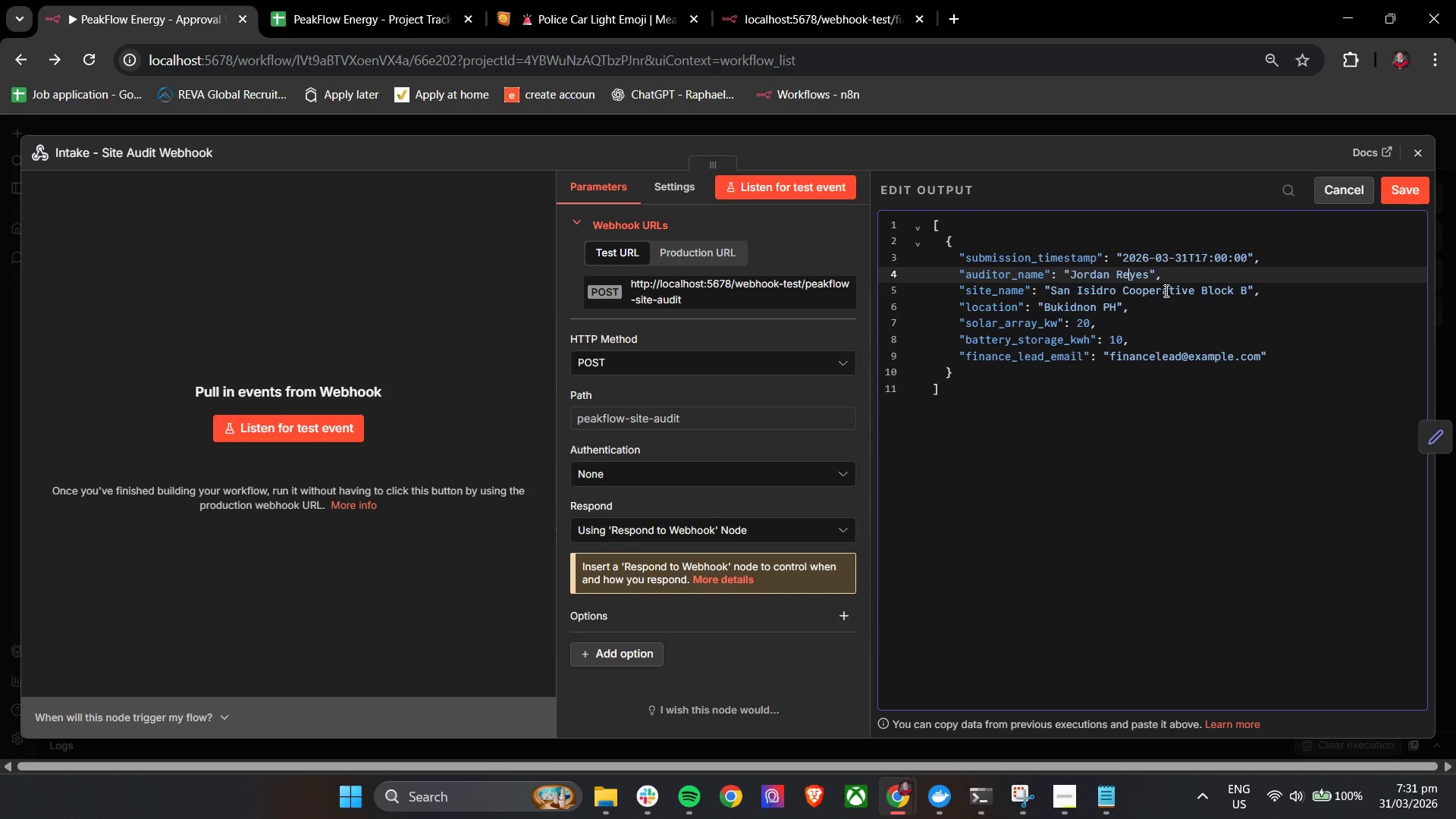 
key(ArrowRight)
 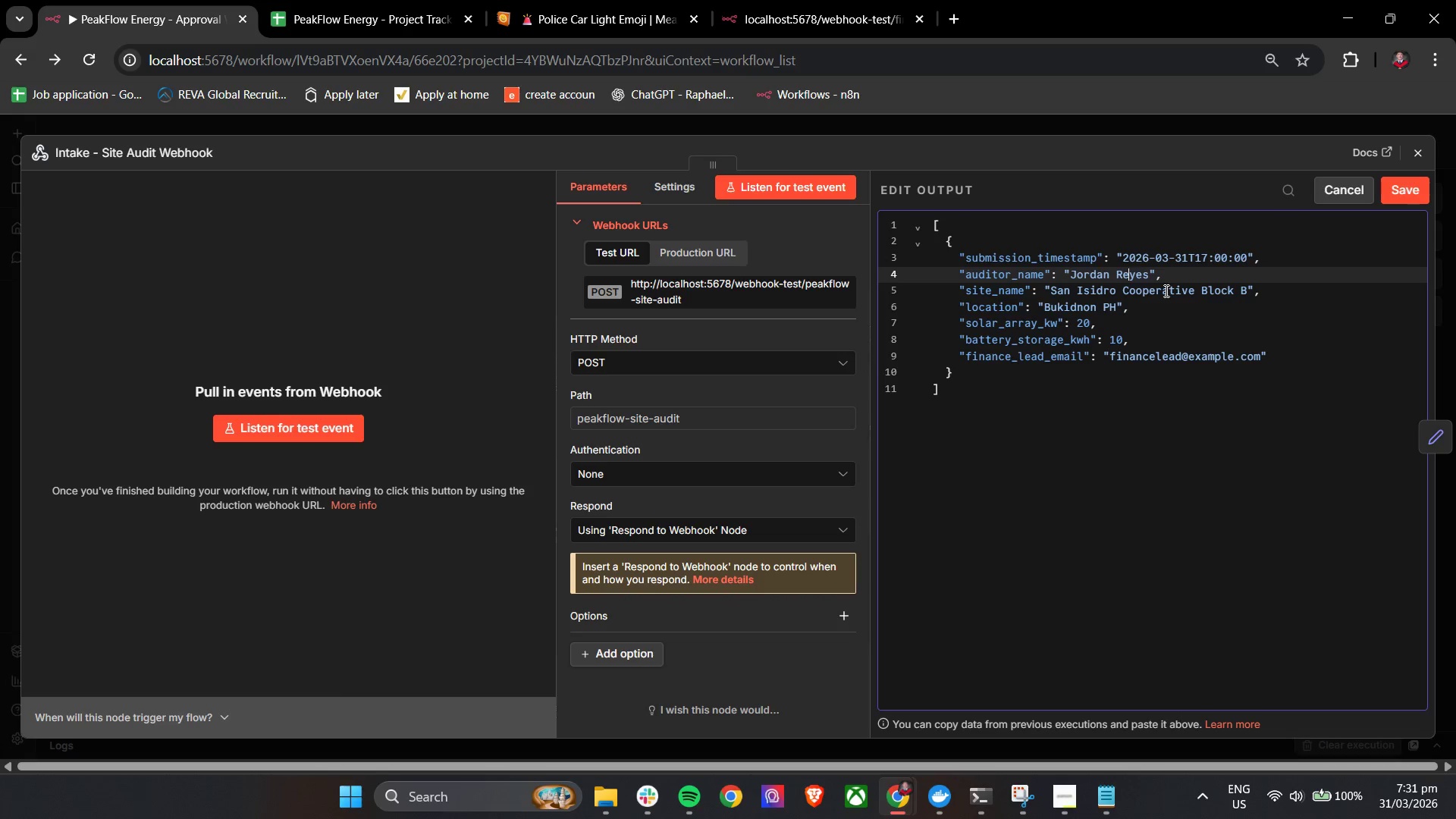 
key(ArrowRight)
 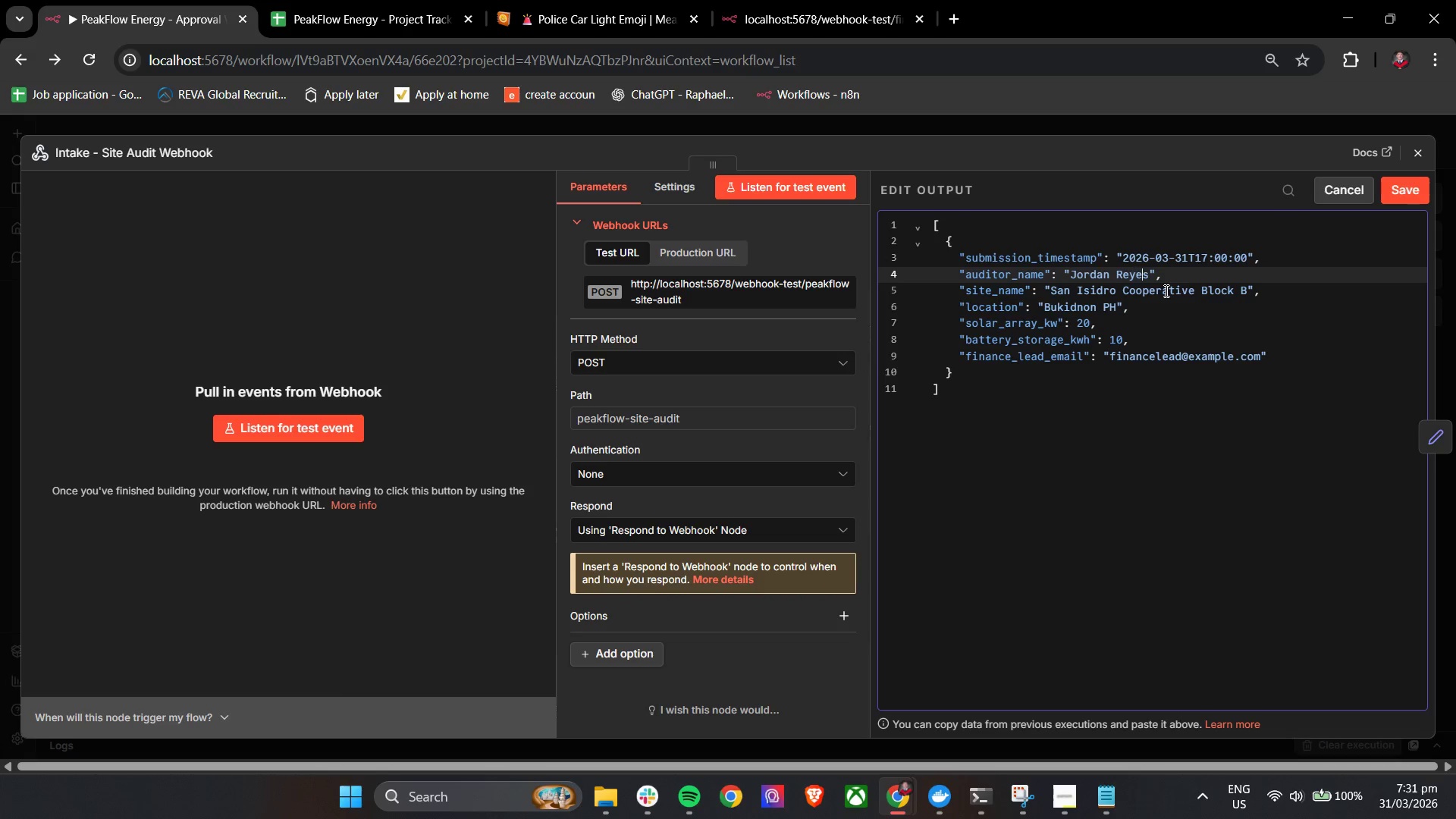 
key(ArrowRight)
 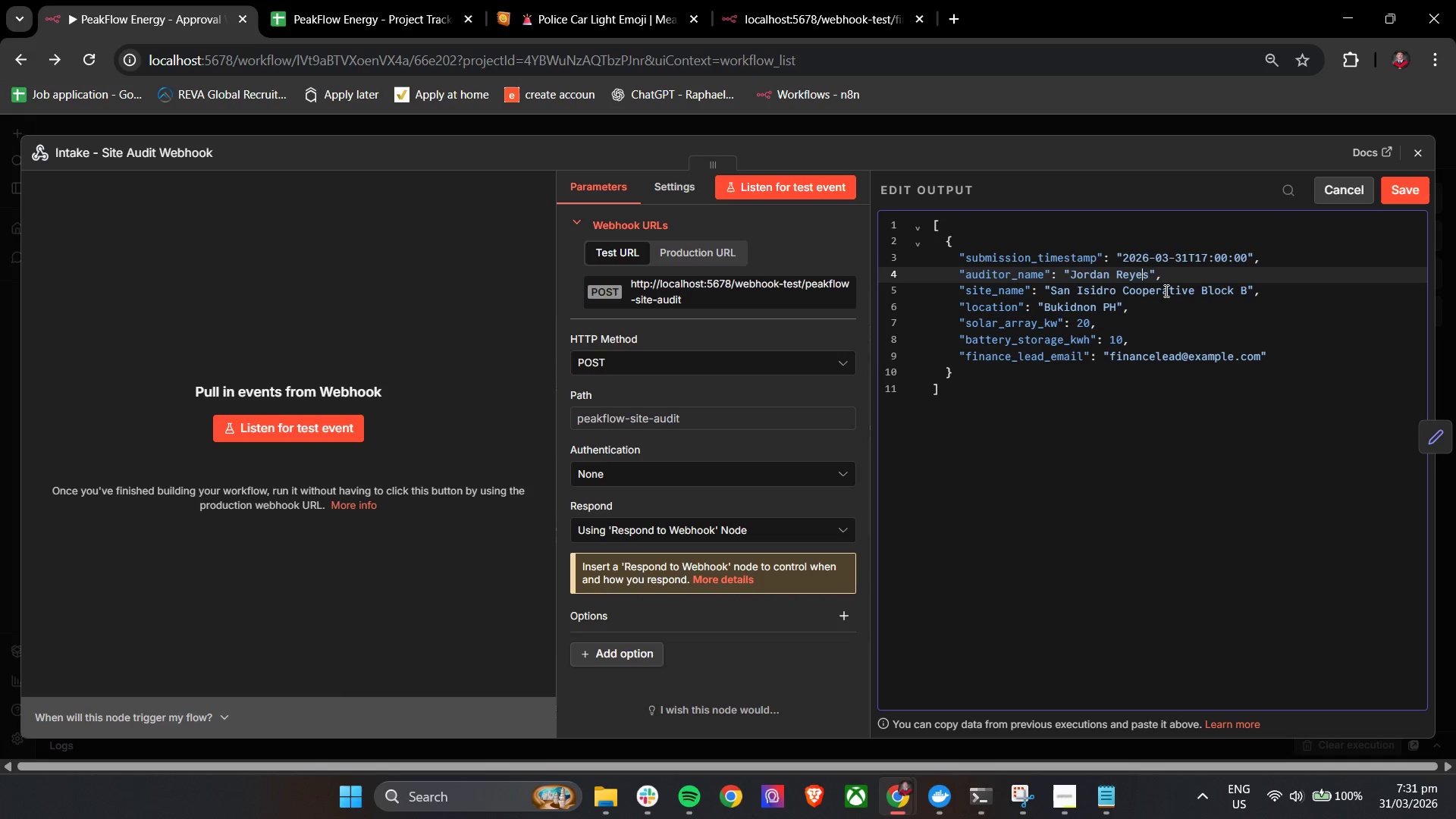 
key(ArrowRight)
 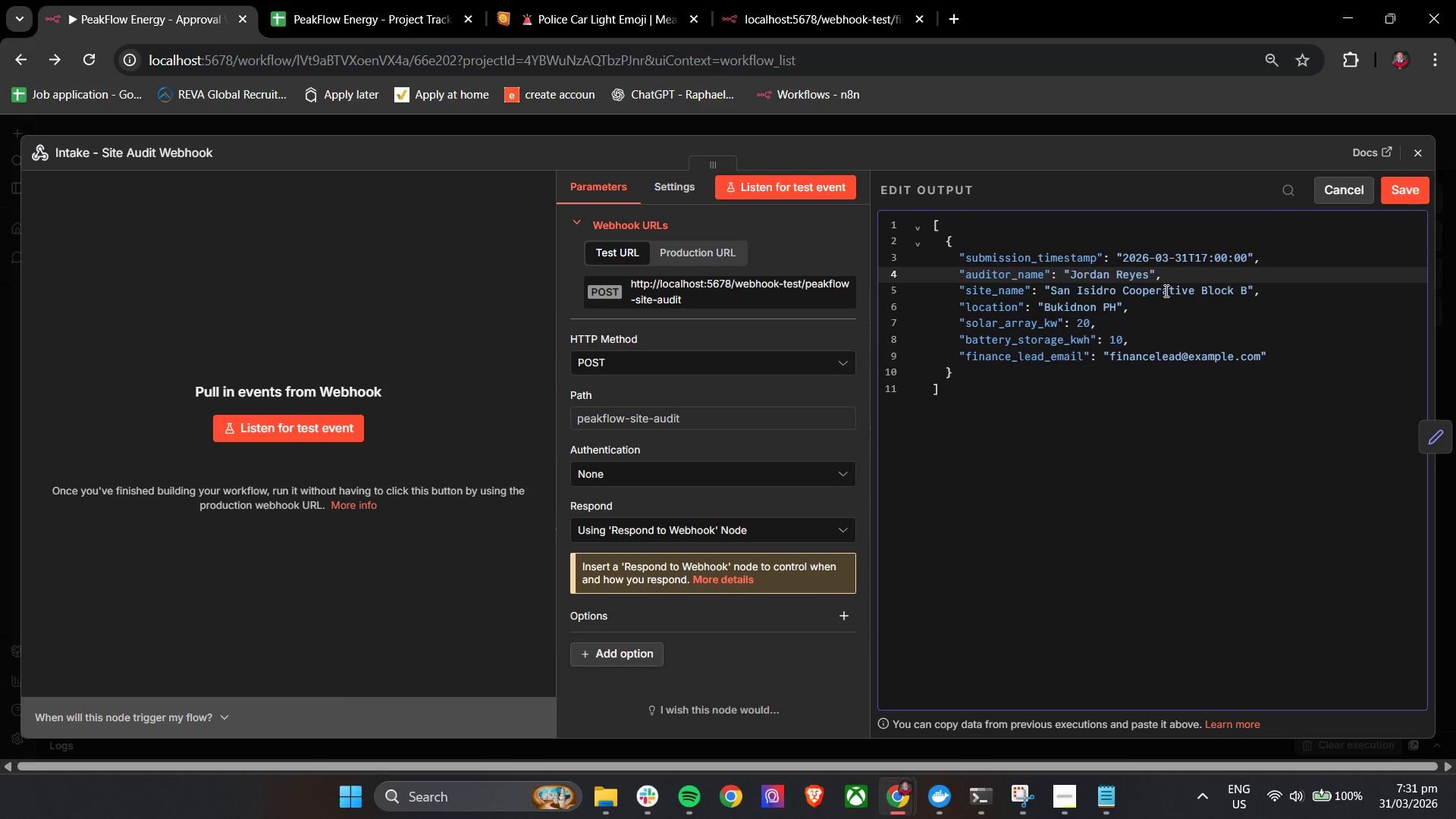 
key(Backspace)
 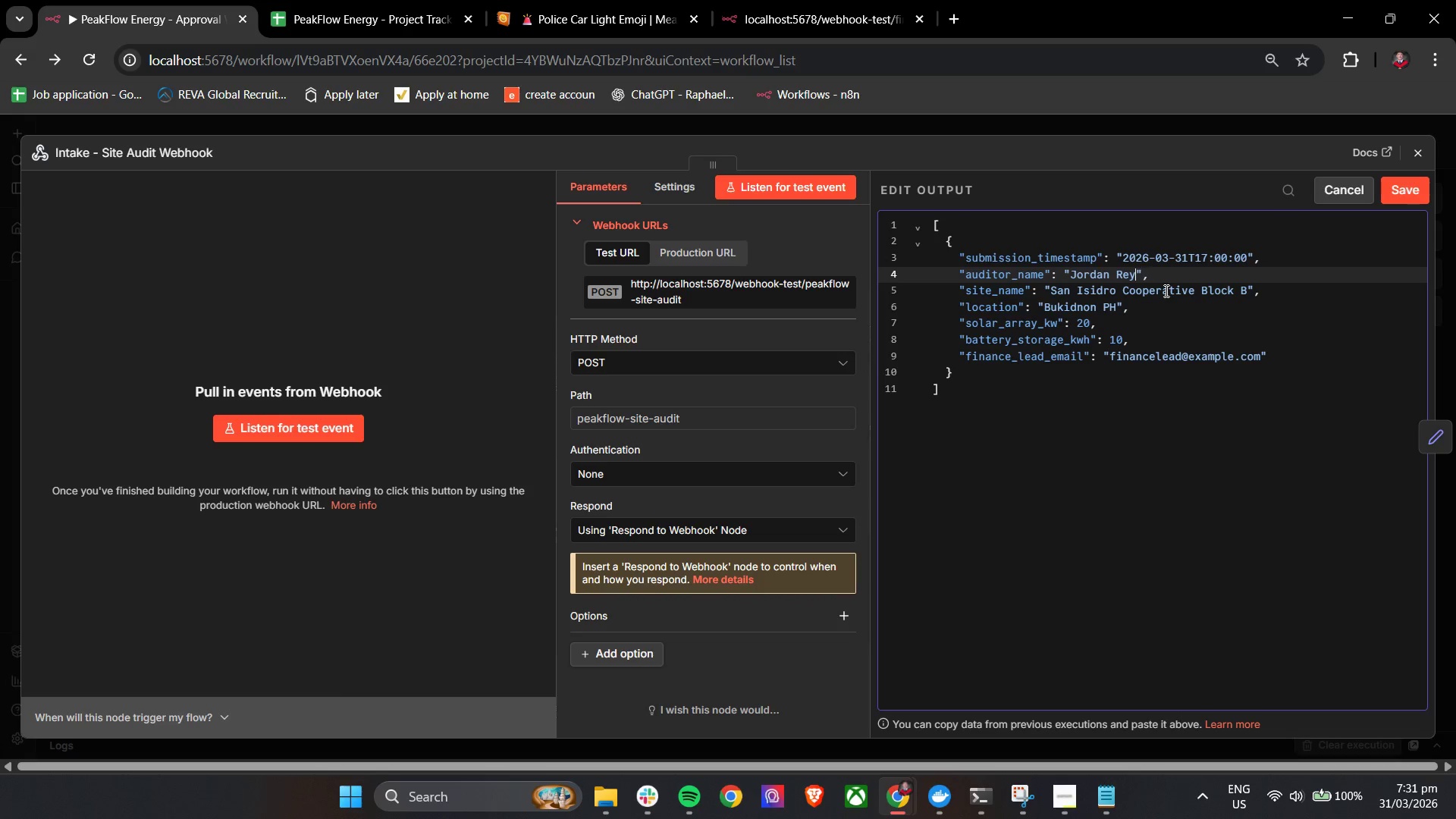 
key(Backspace)
 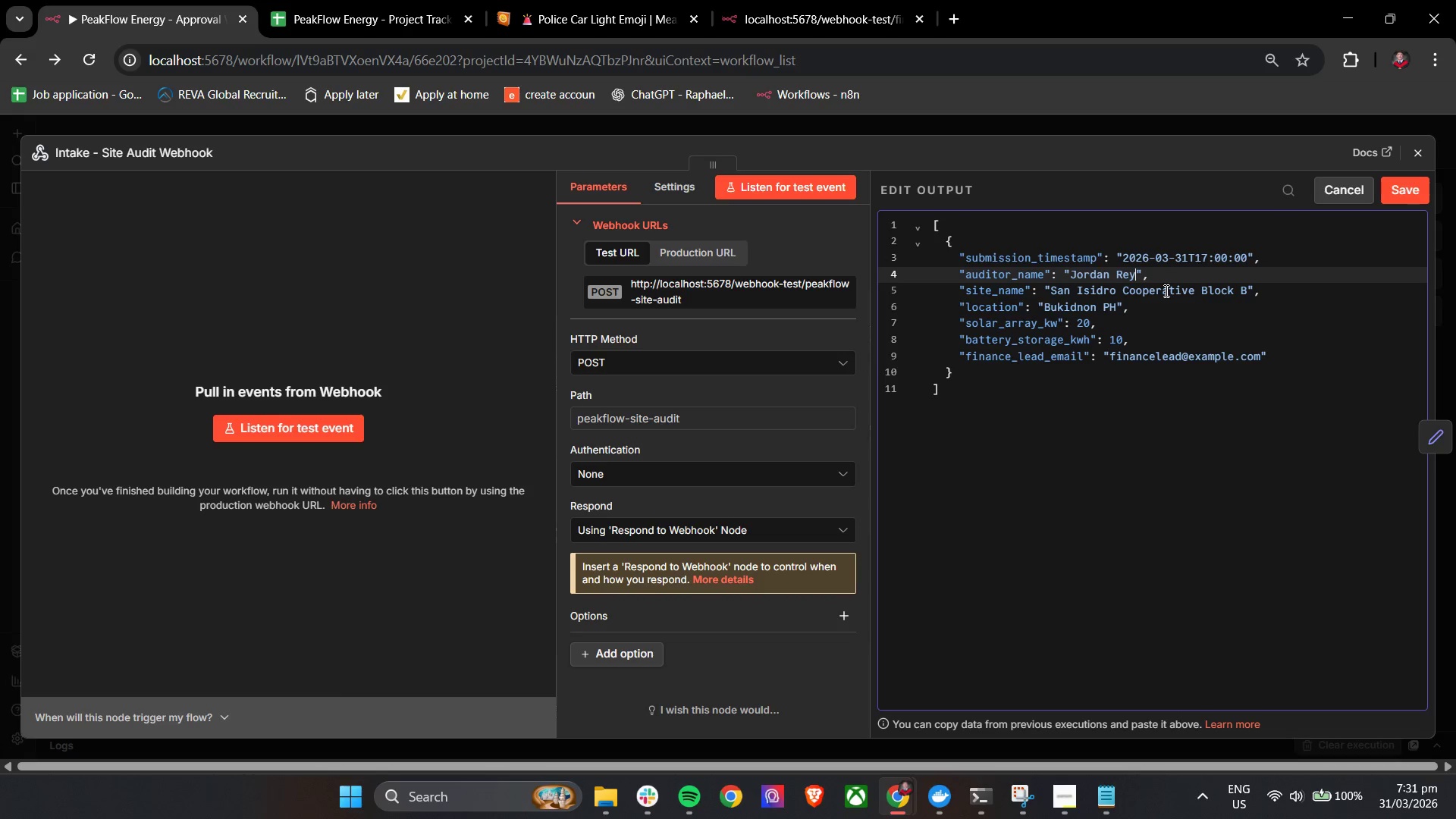 
key(Backspace)
 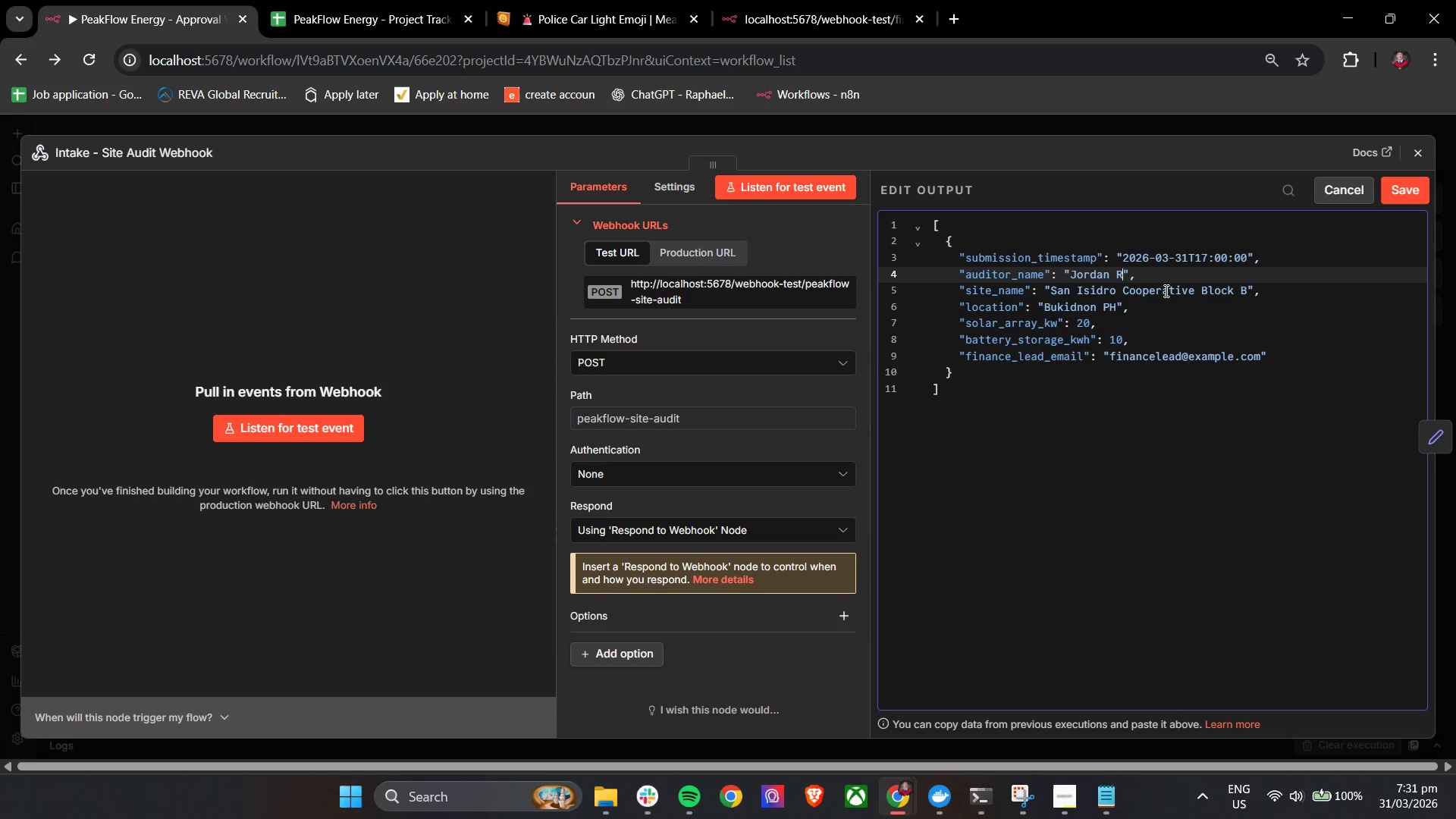 
key(Backspace)
 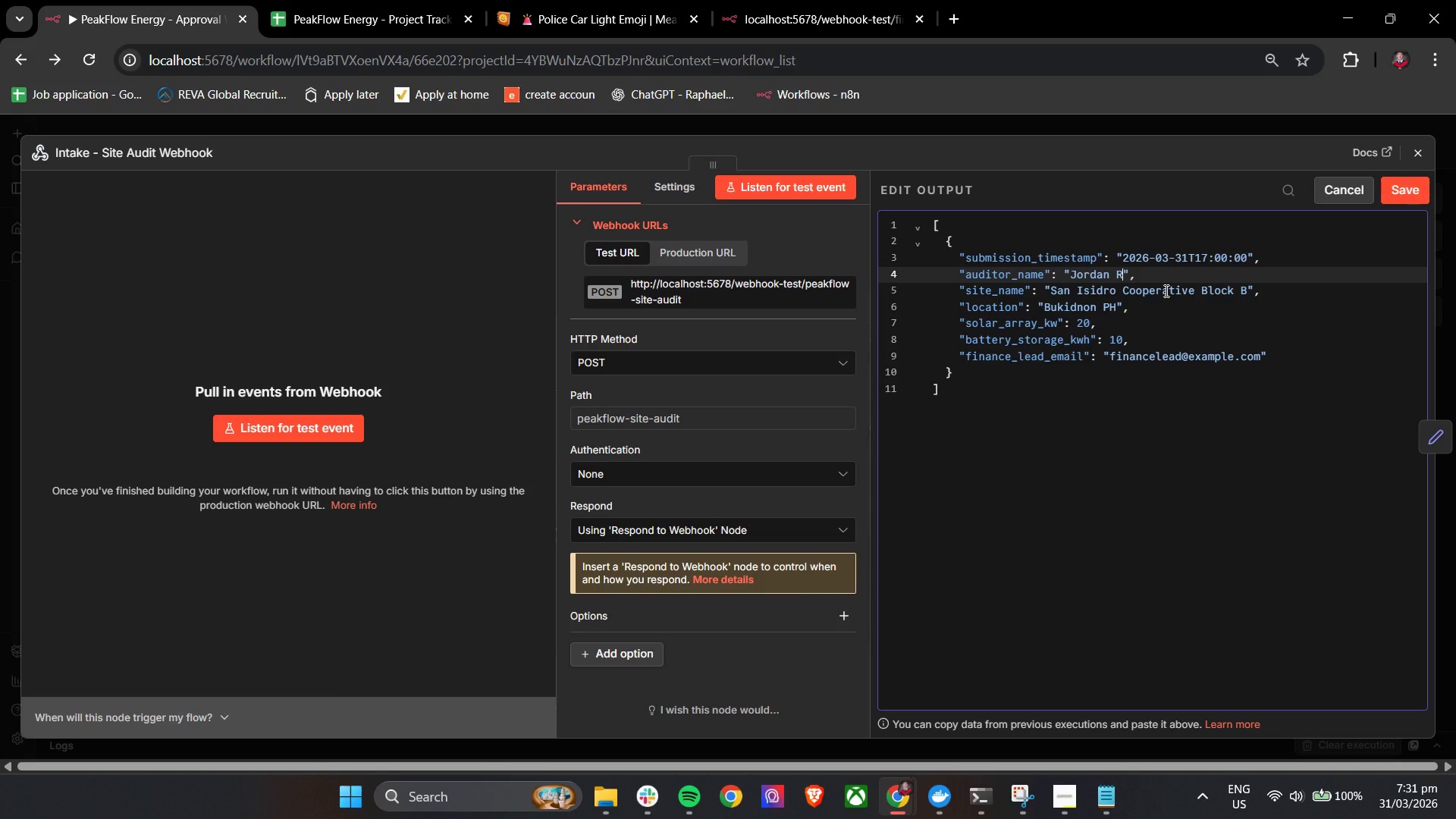 
hold_key(key=ShiftLeft, duration=0.95)
 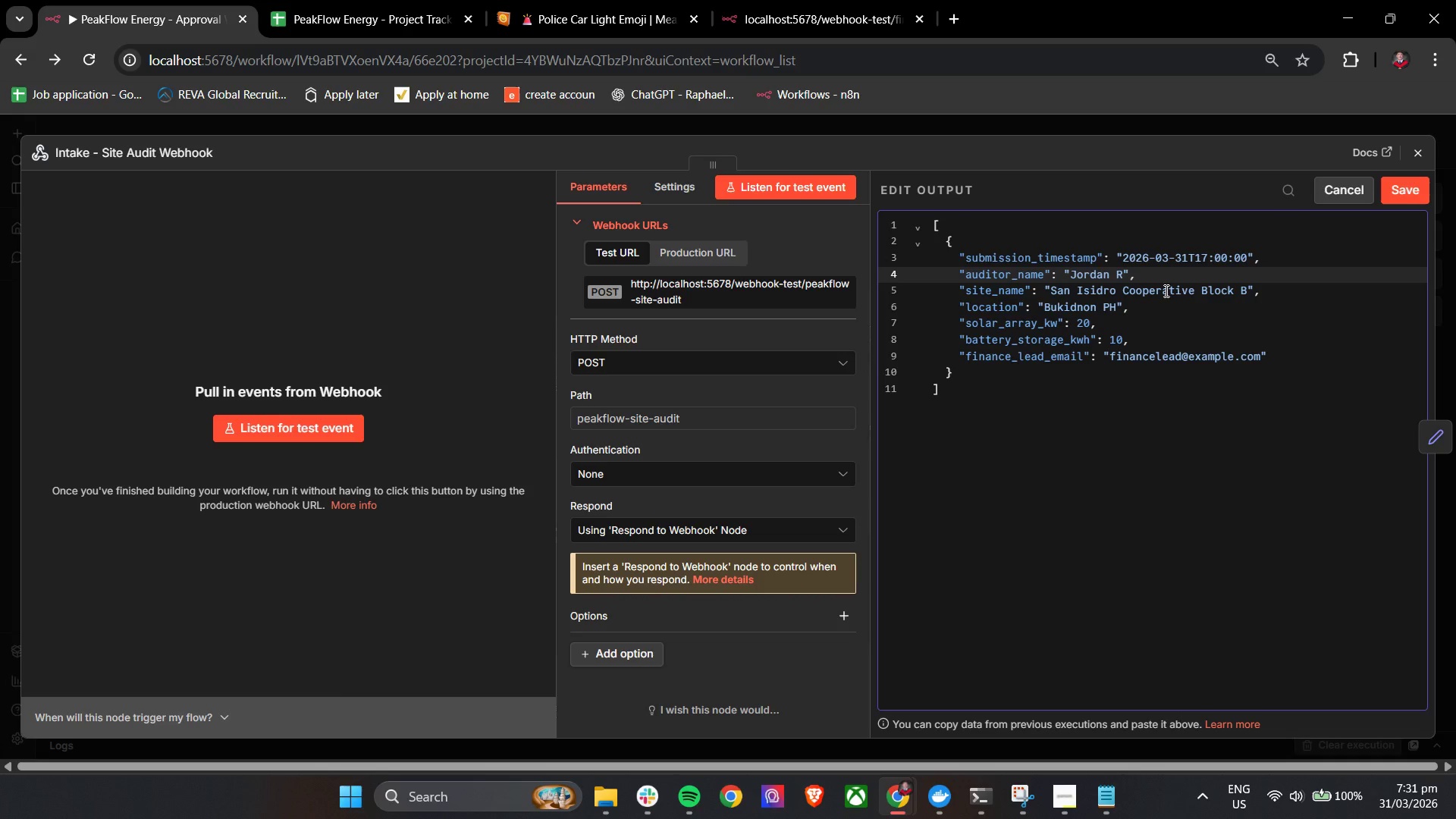 
type(M)
key(Backspace)
key(Backspace)
type(Mike)
 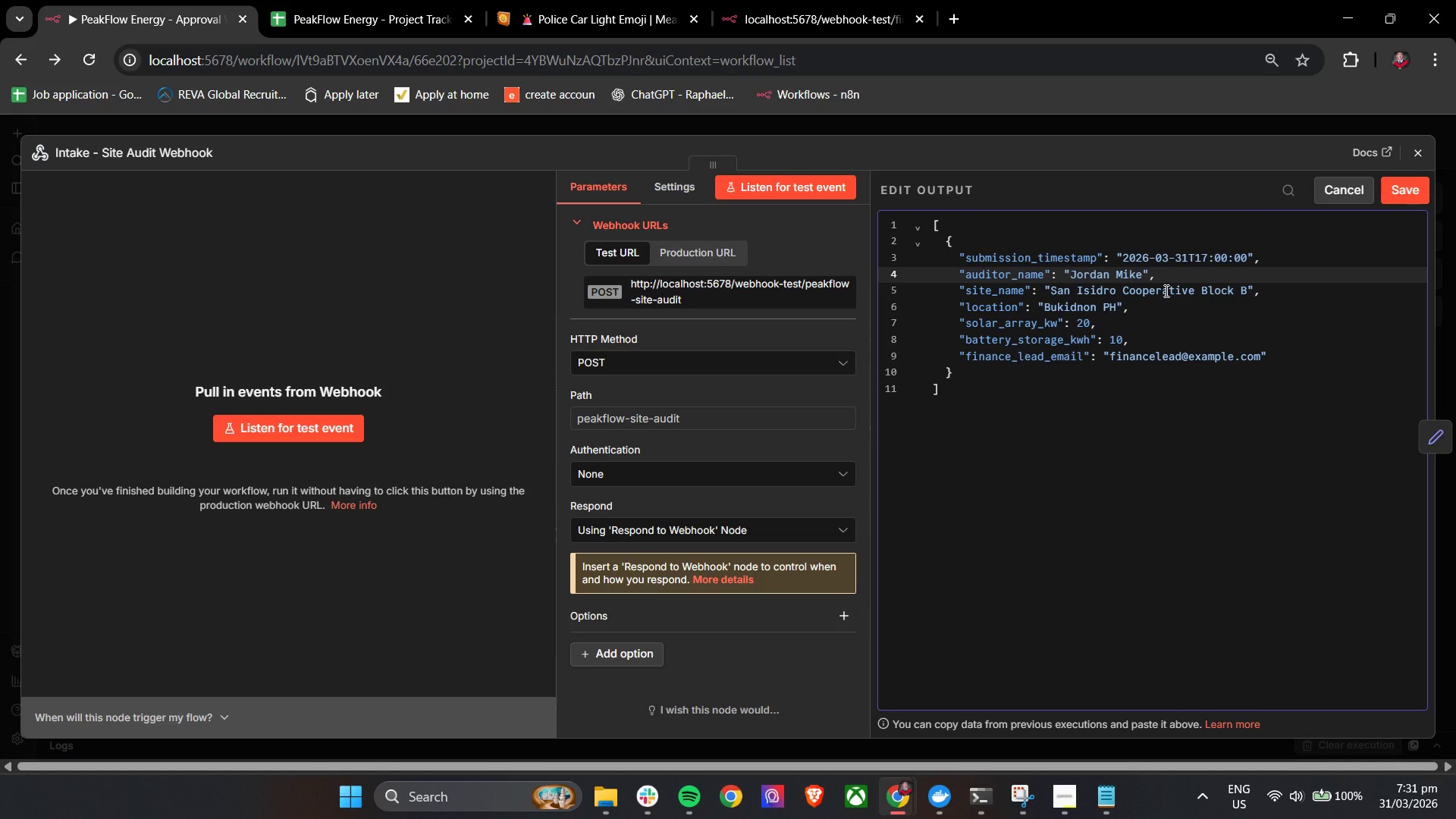 
left_click([1128, 426])
 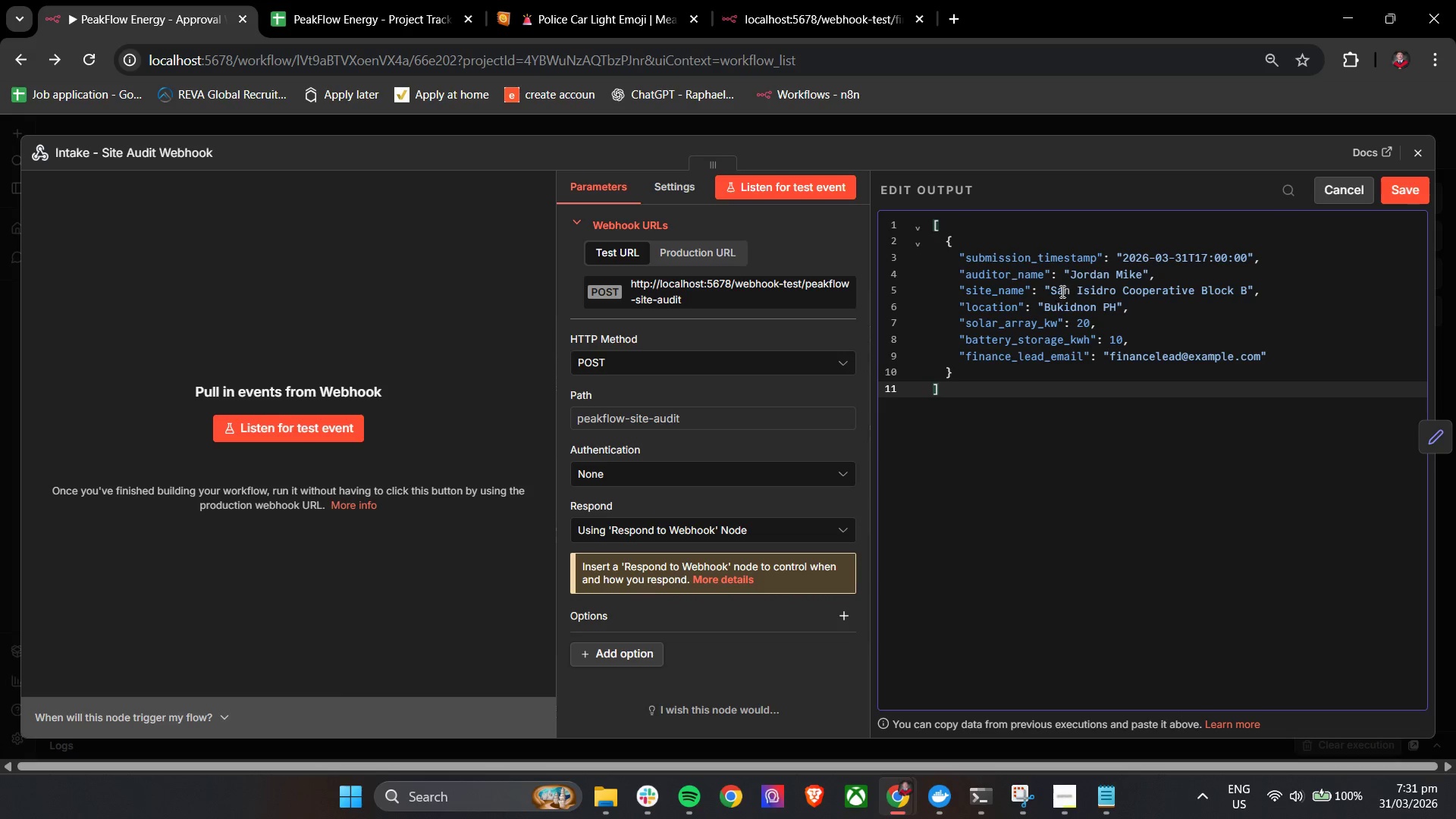 
left_click_drag(start_coordinate=[1052, 291], to_coordinate=[1246, 290])
 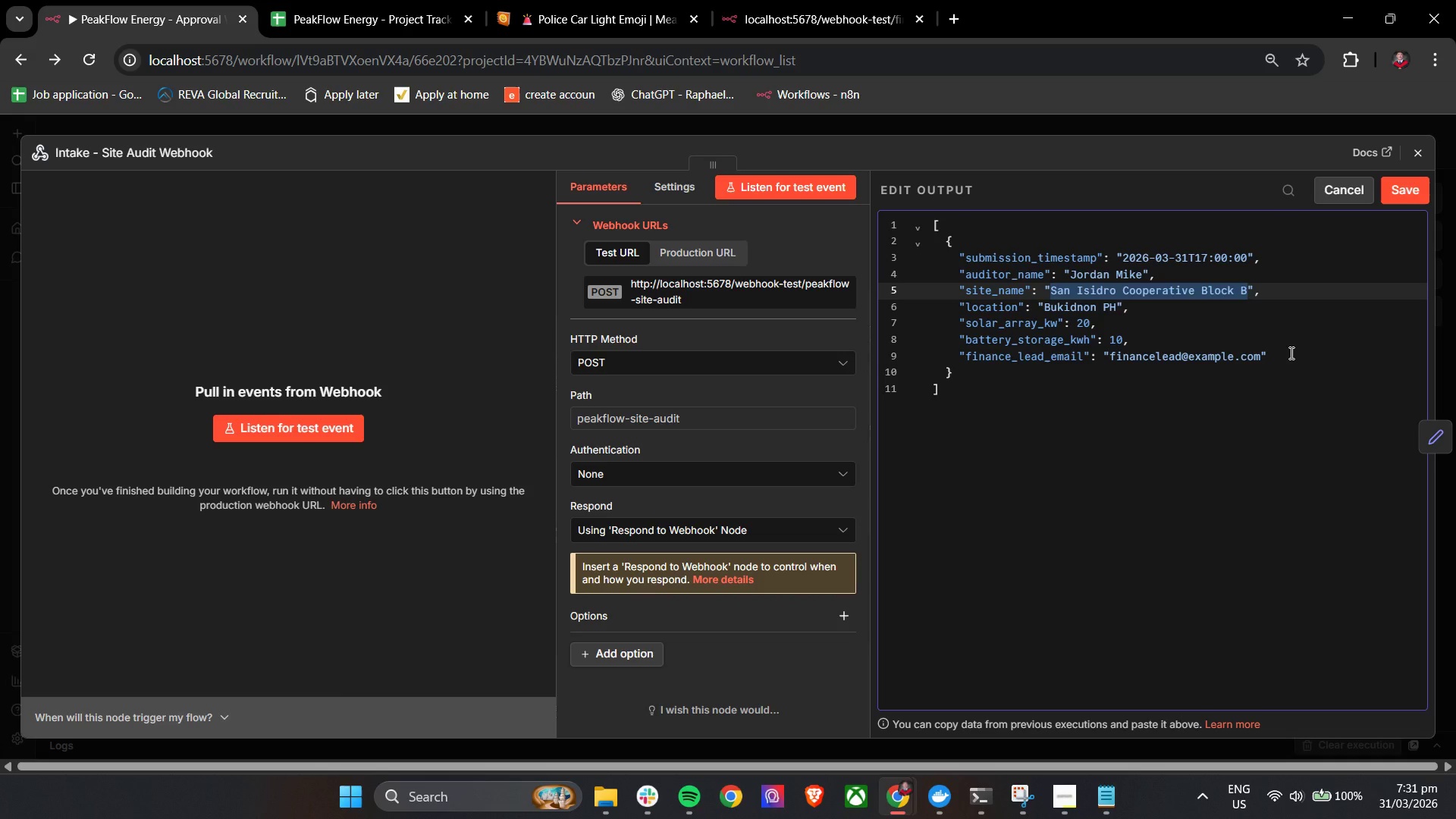 
type(Site A)
 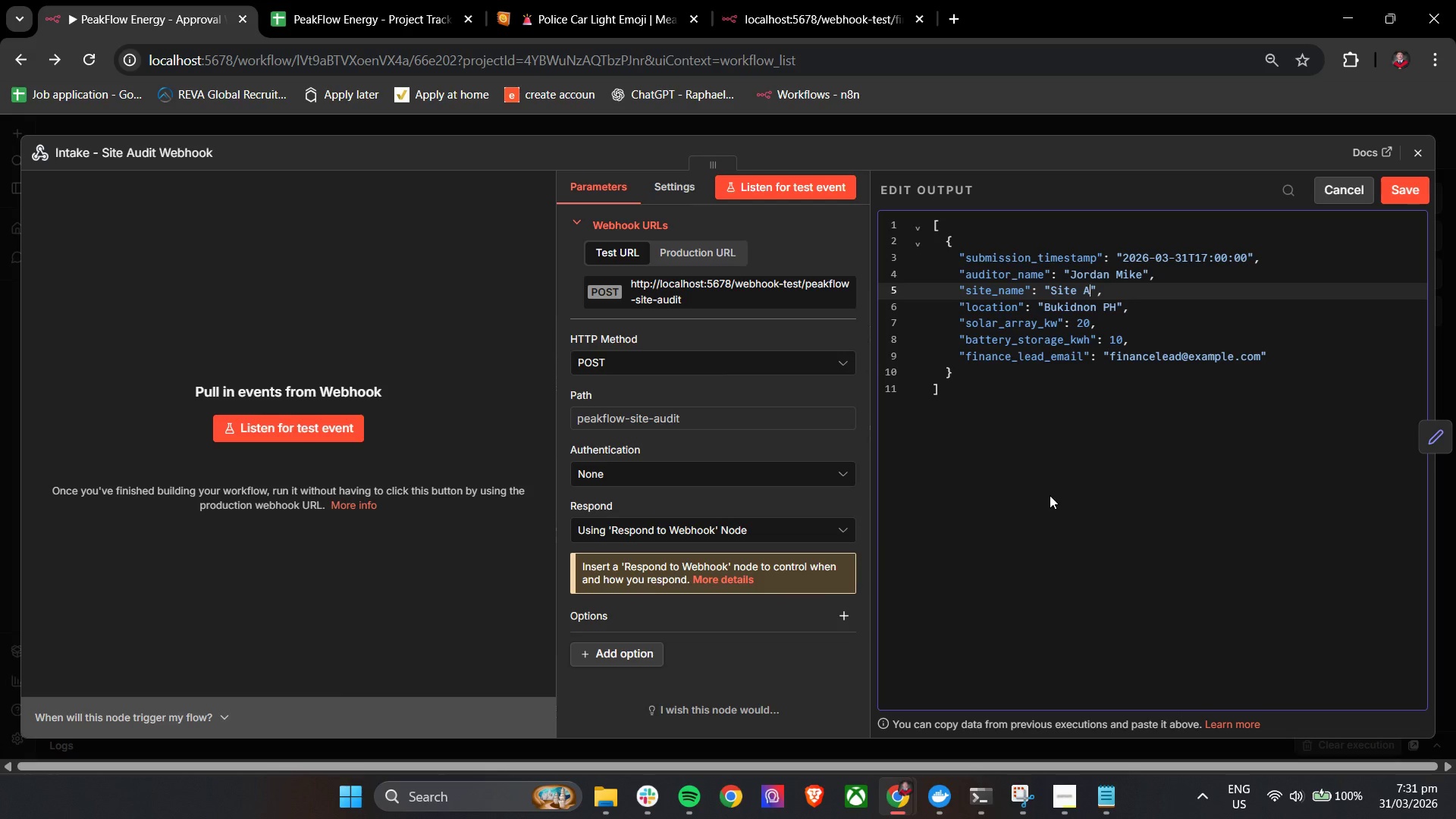 
left_click([1059, 481])
 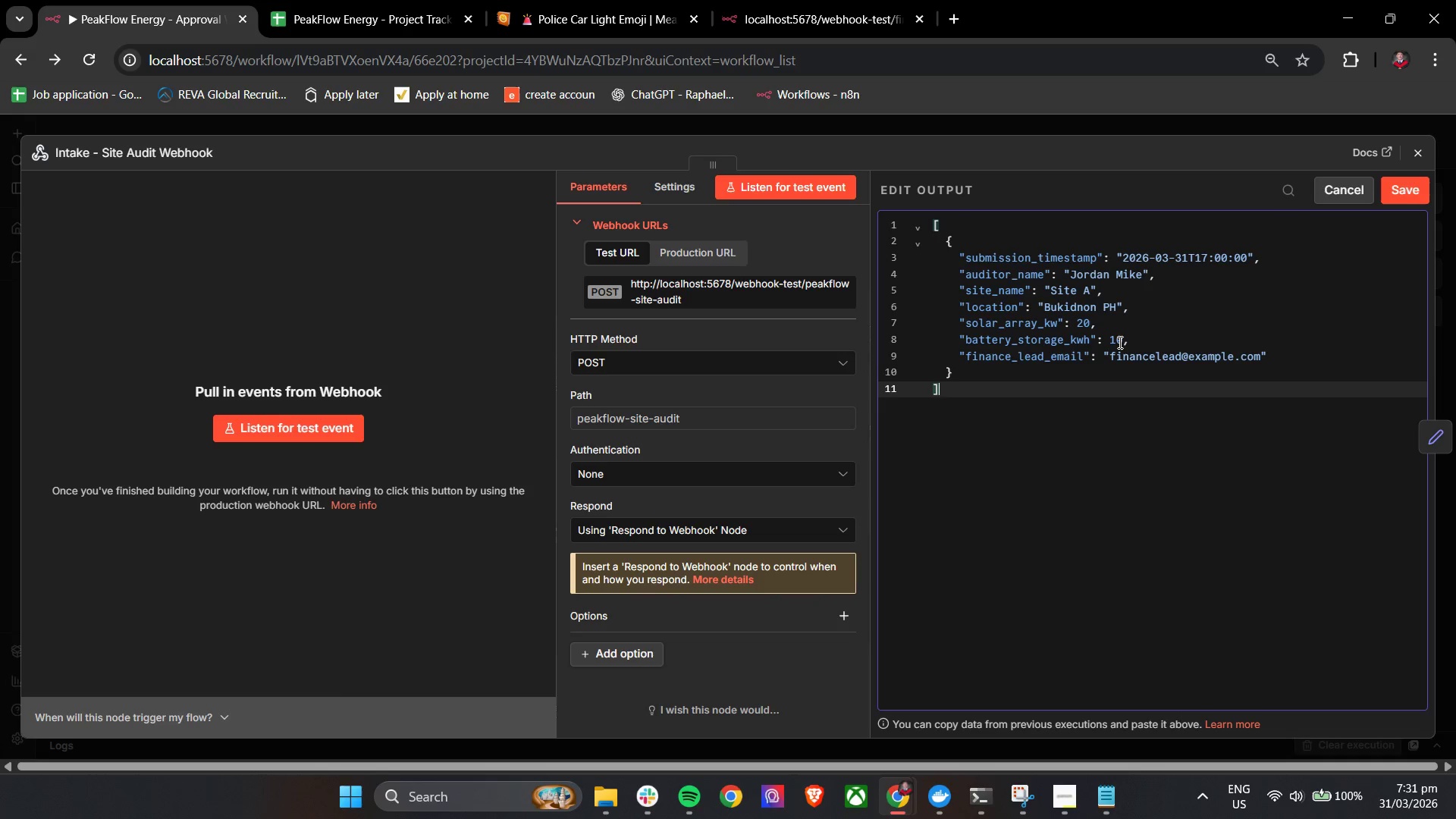 
left_click([1119, 342])
 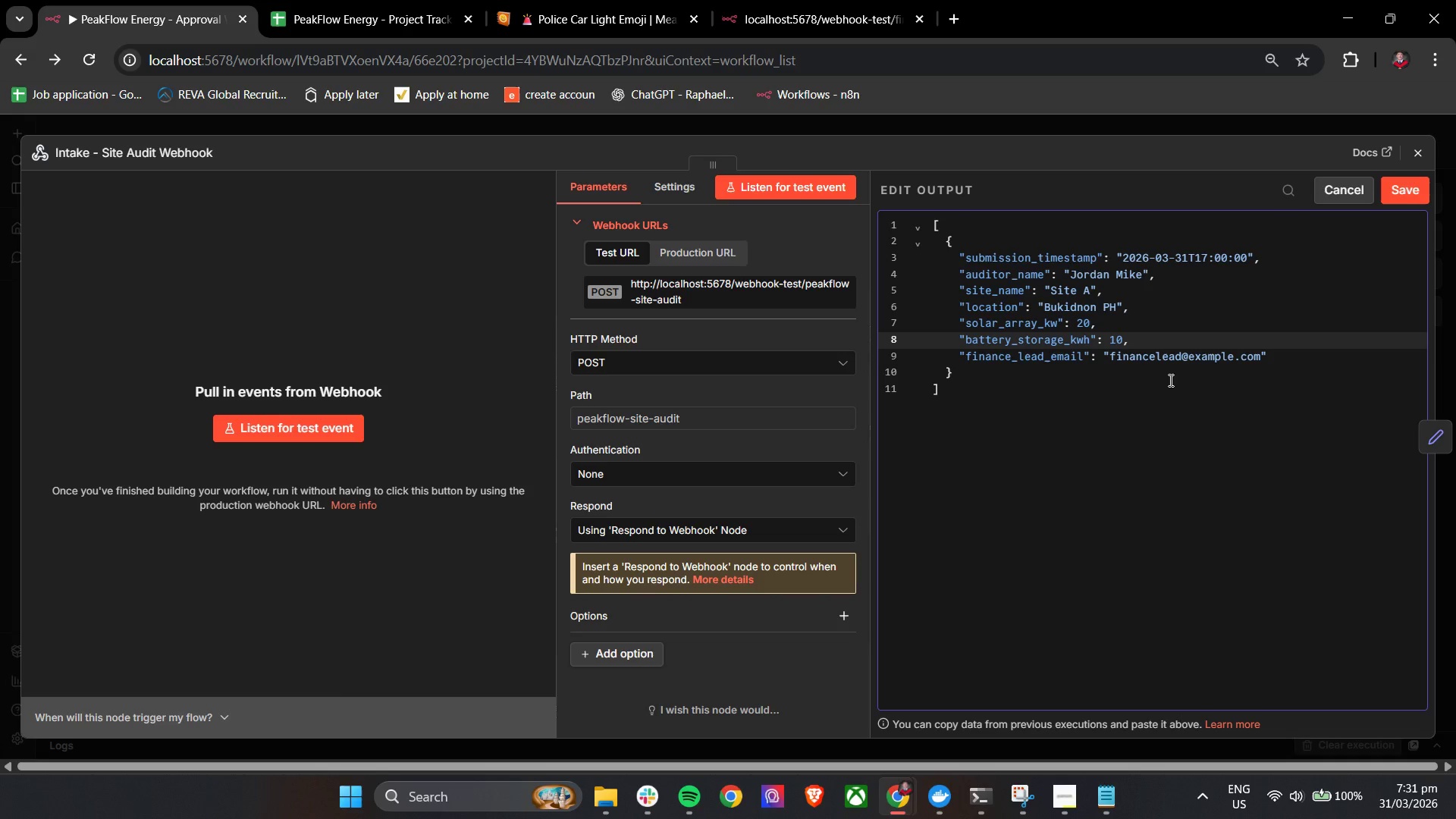 
key(ArrowRight)
 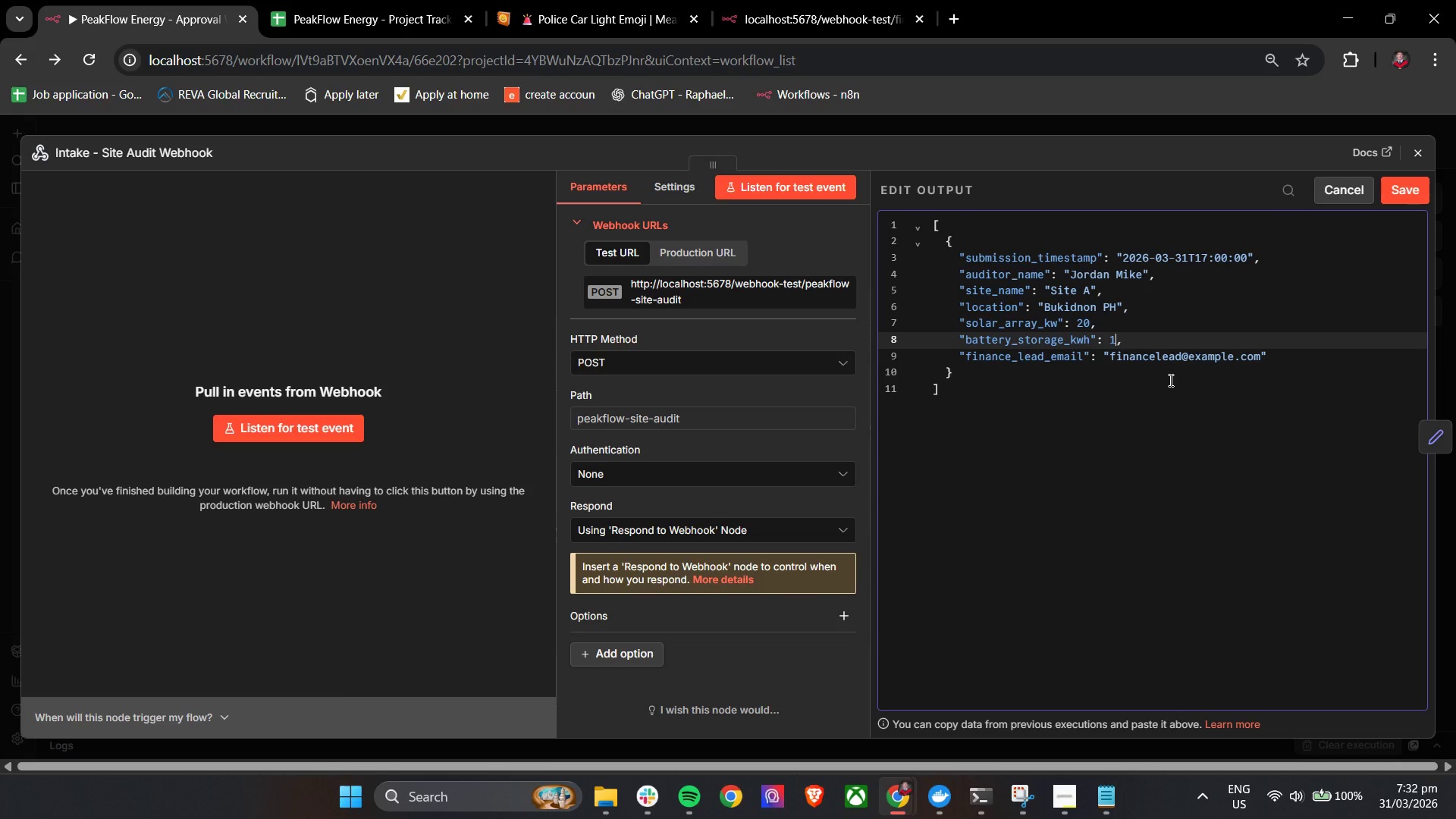 
key(Backspace)
key(Backspace)
type(40)
 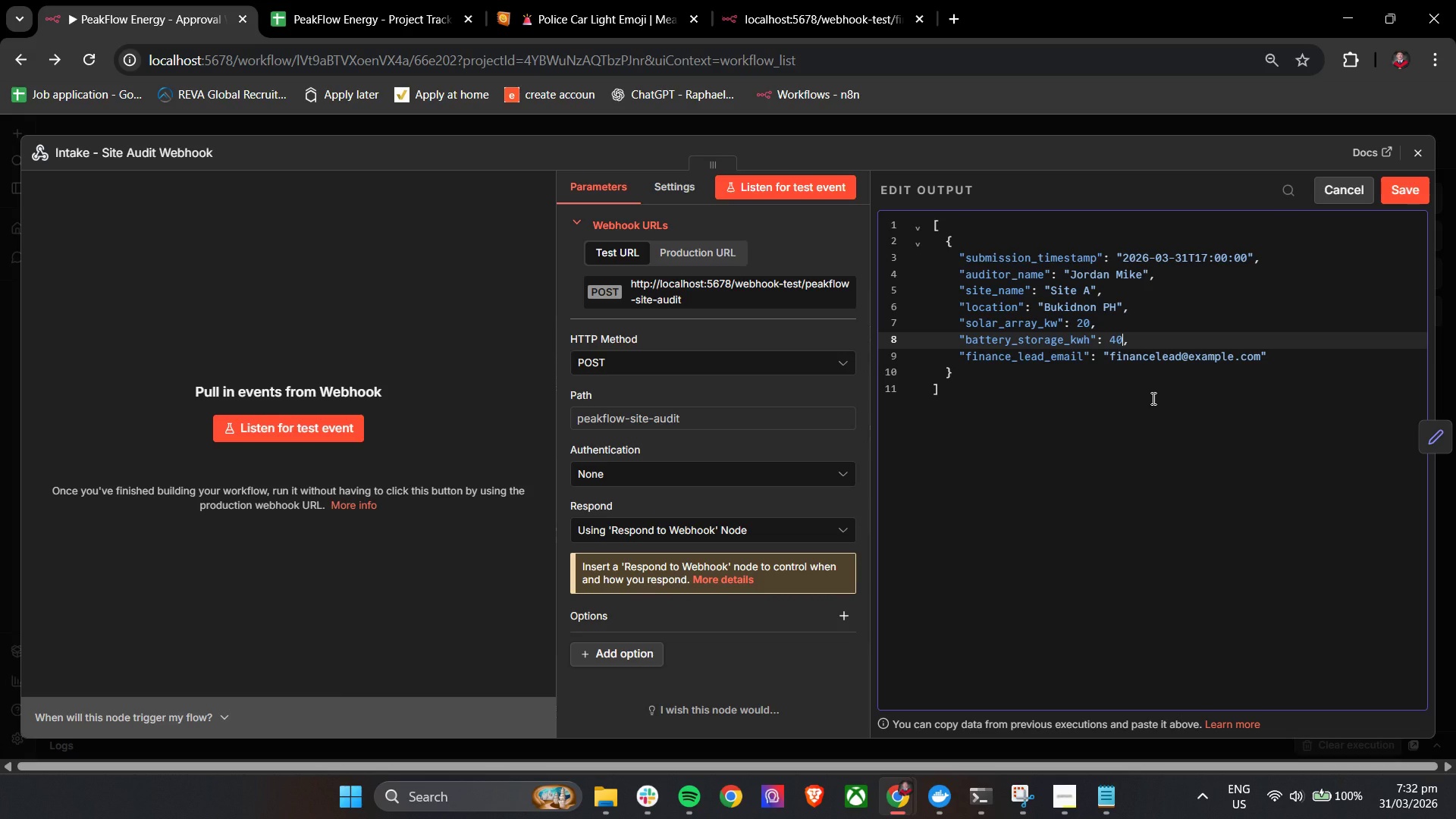 
left_click([1152, 398])
 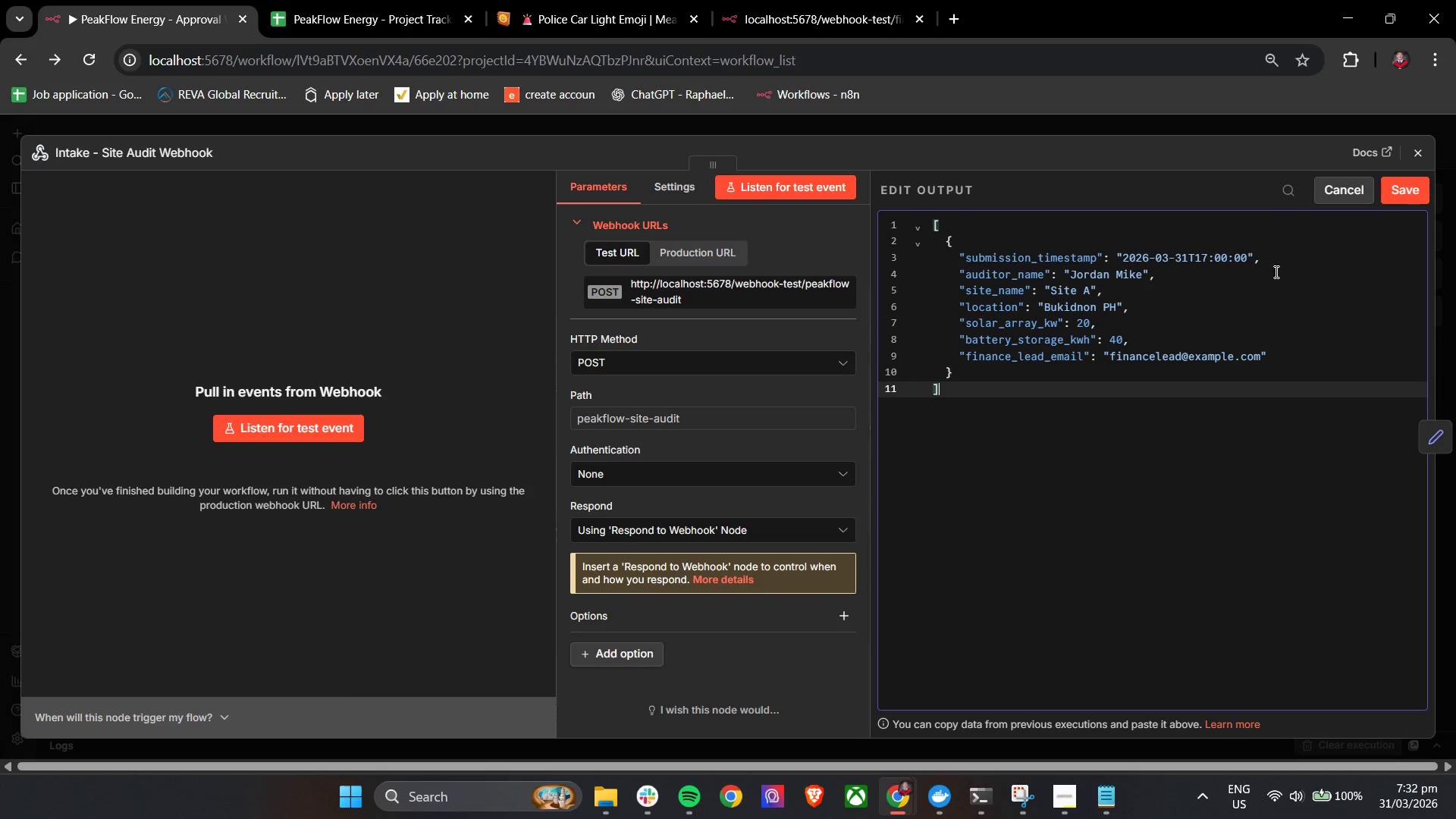 
left_click([1415, 195])
 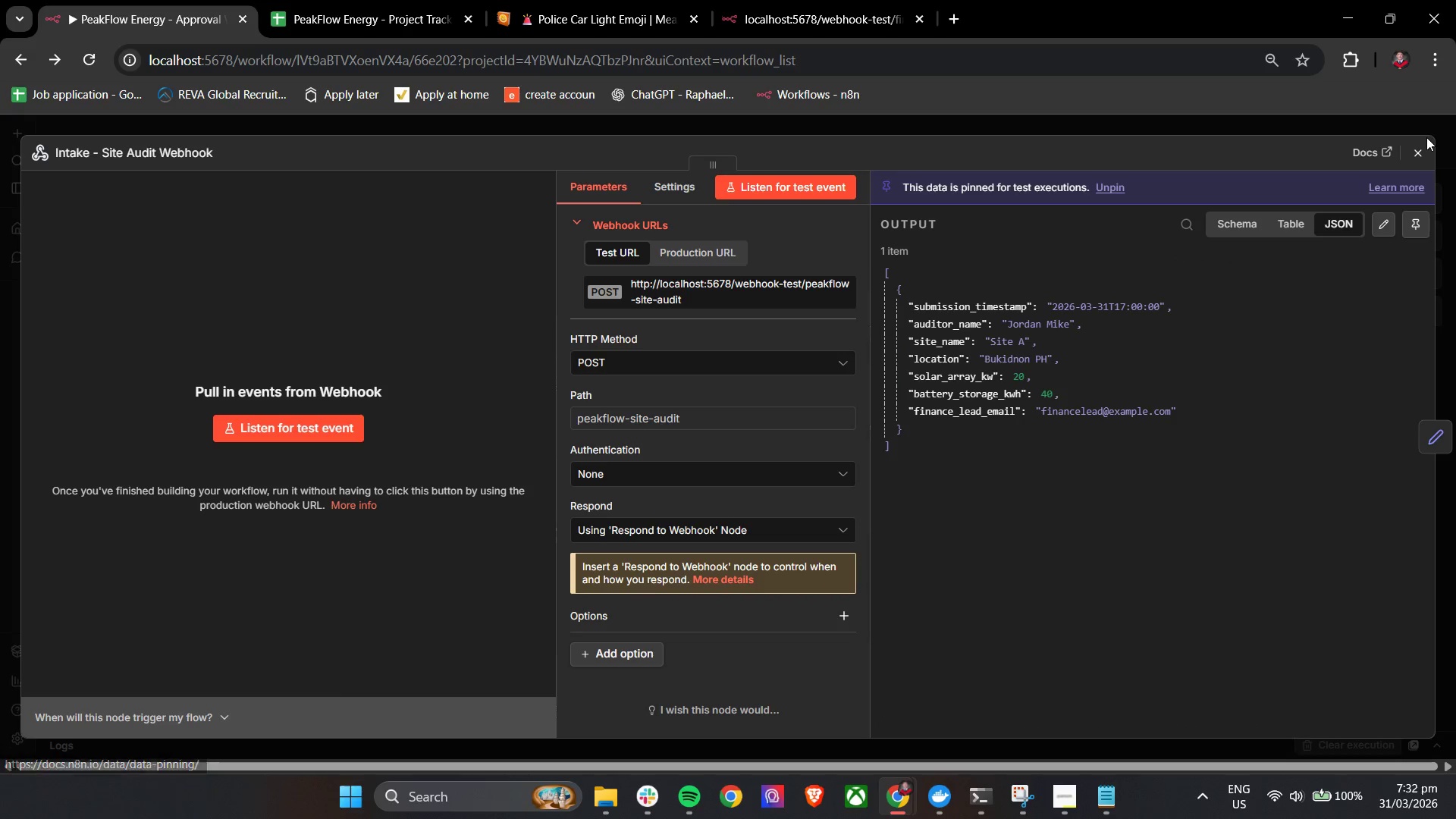 
left_click([1423, 147])
 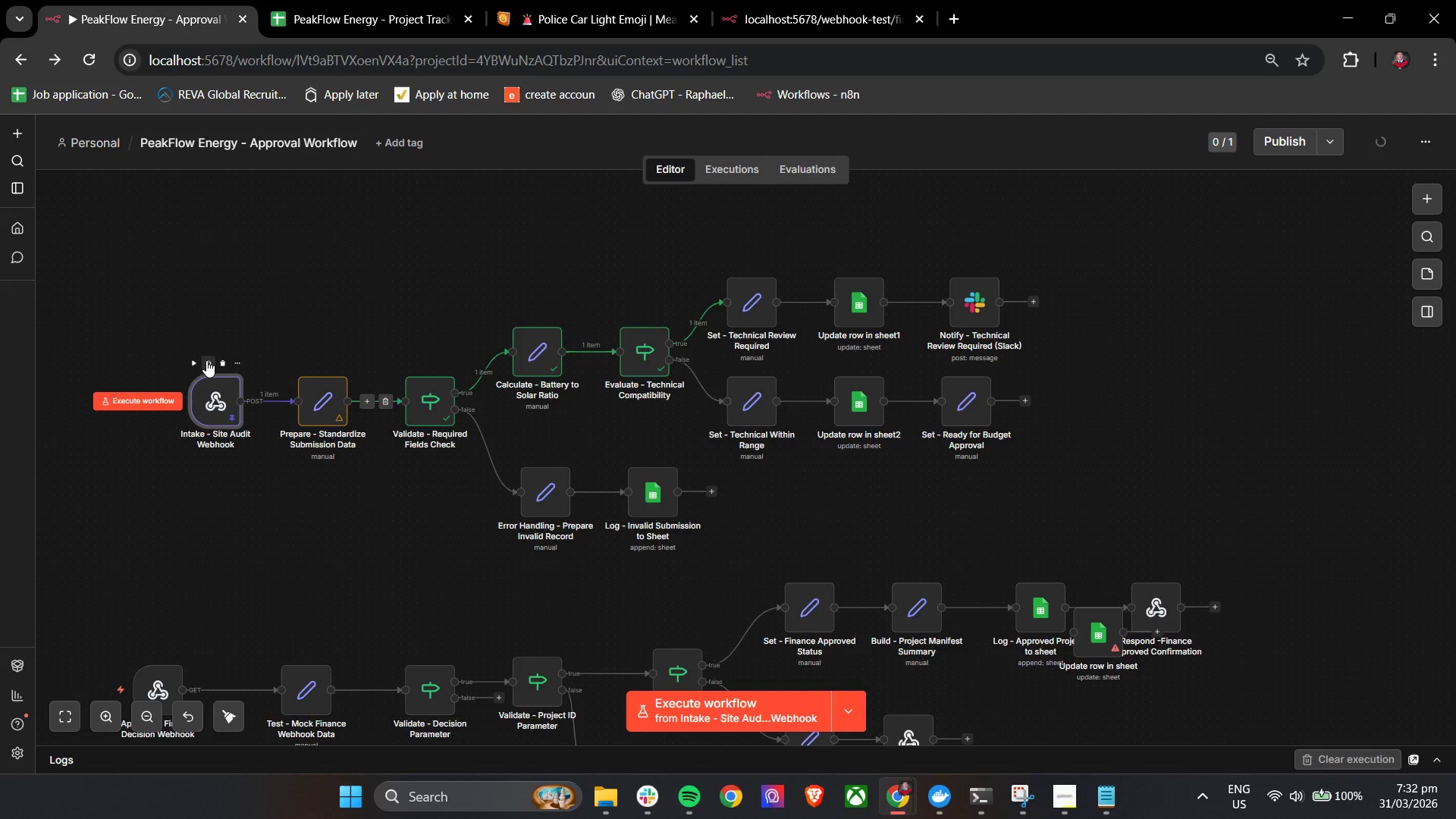 
left_click([194, 362])
 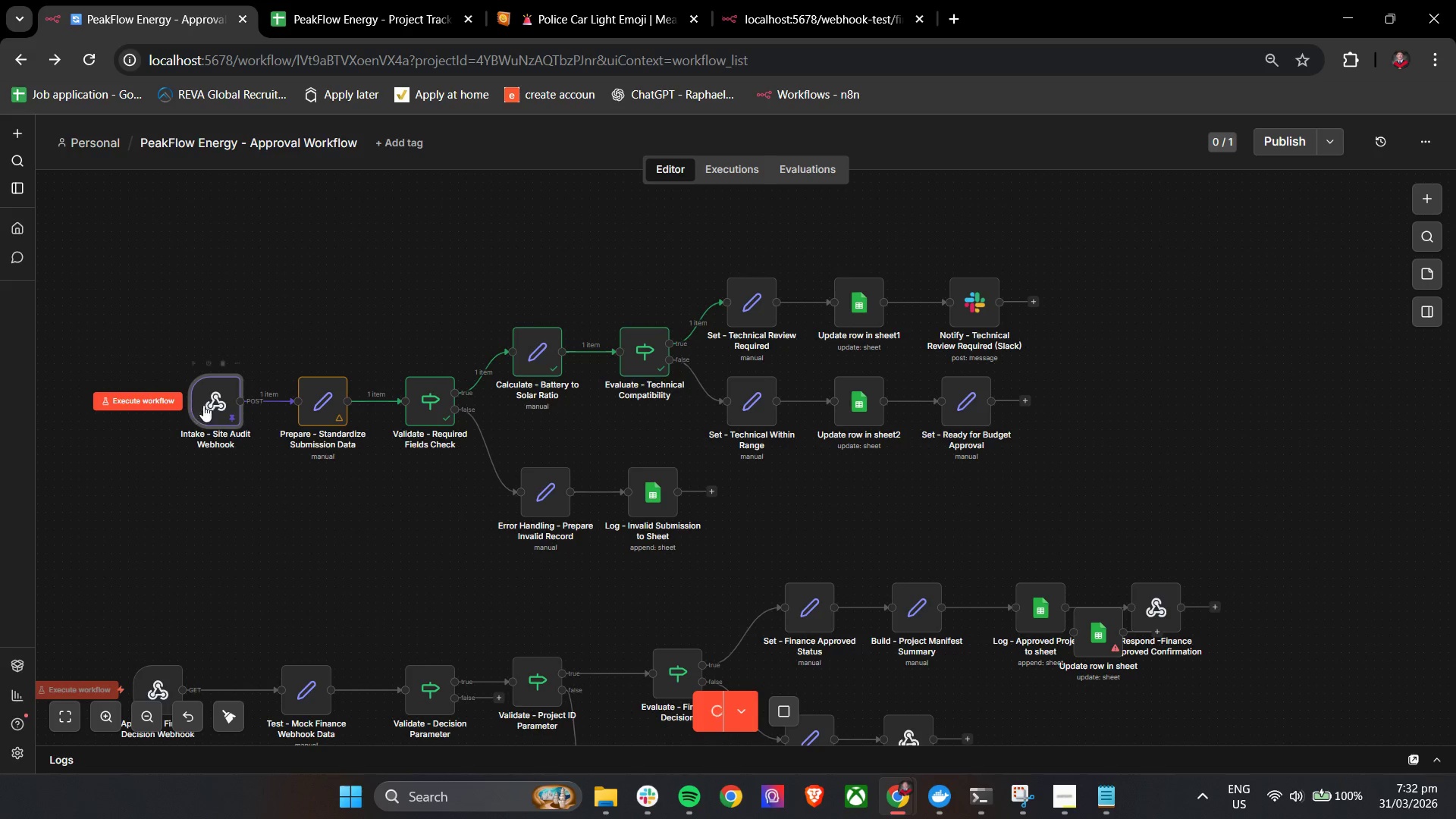 
left_click([223, 403])
 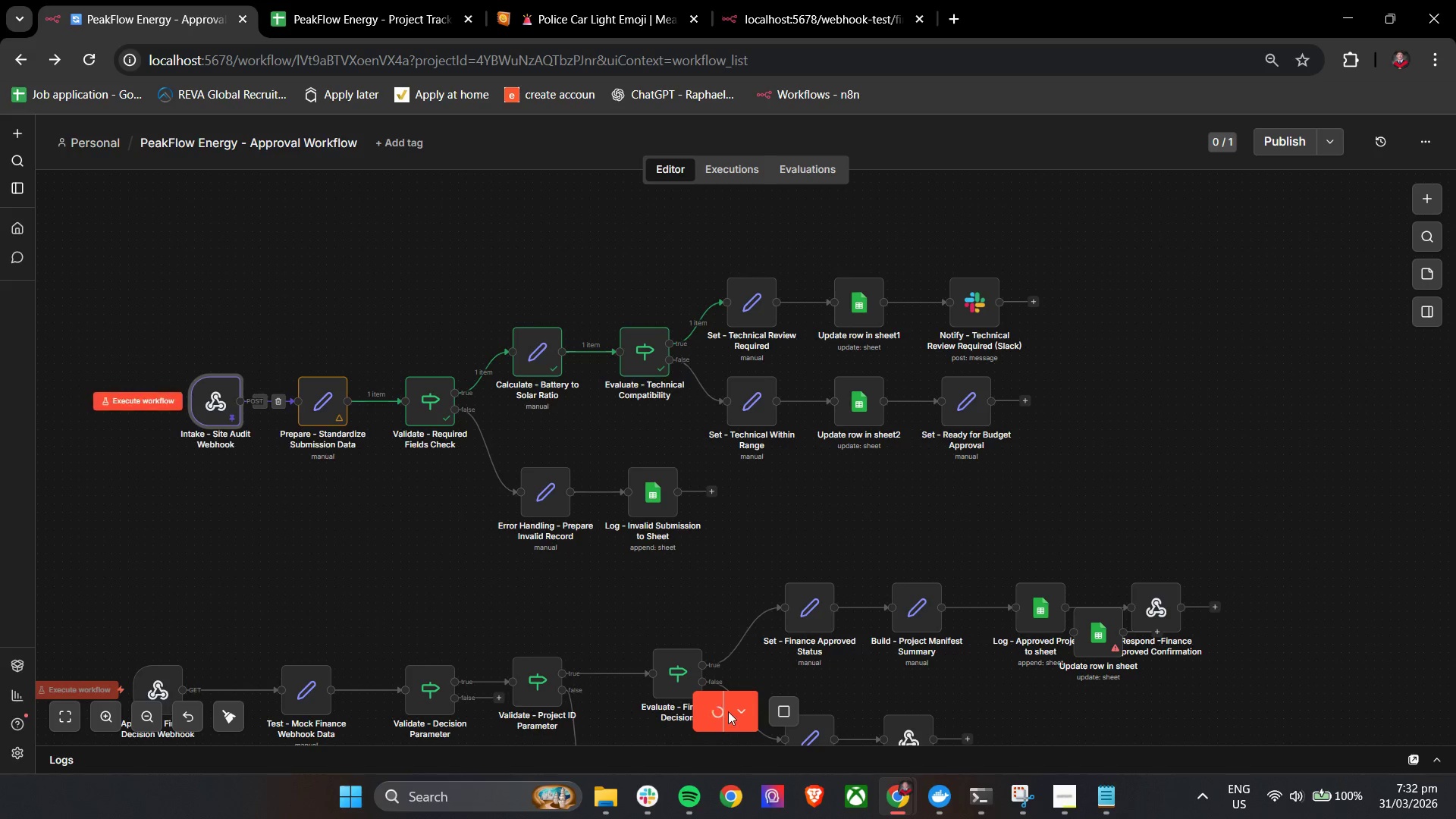 
left_click([780, 709])
 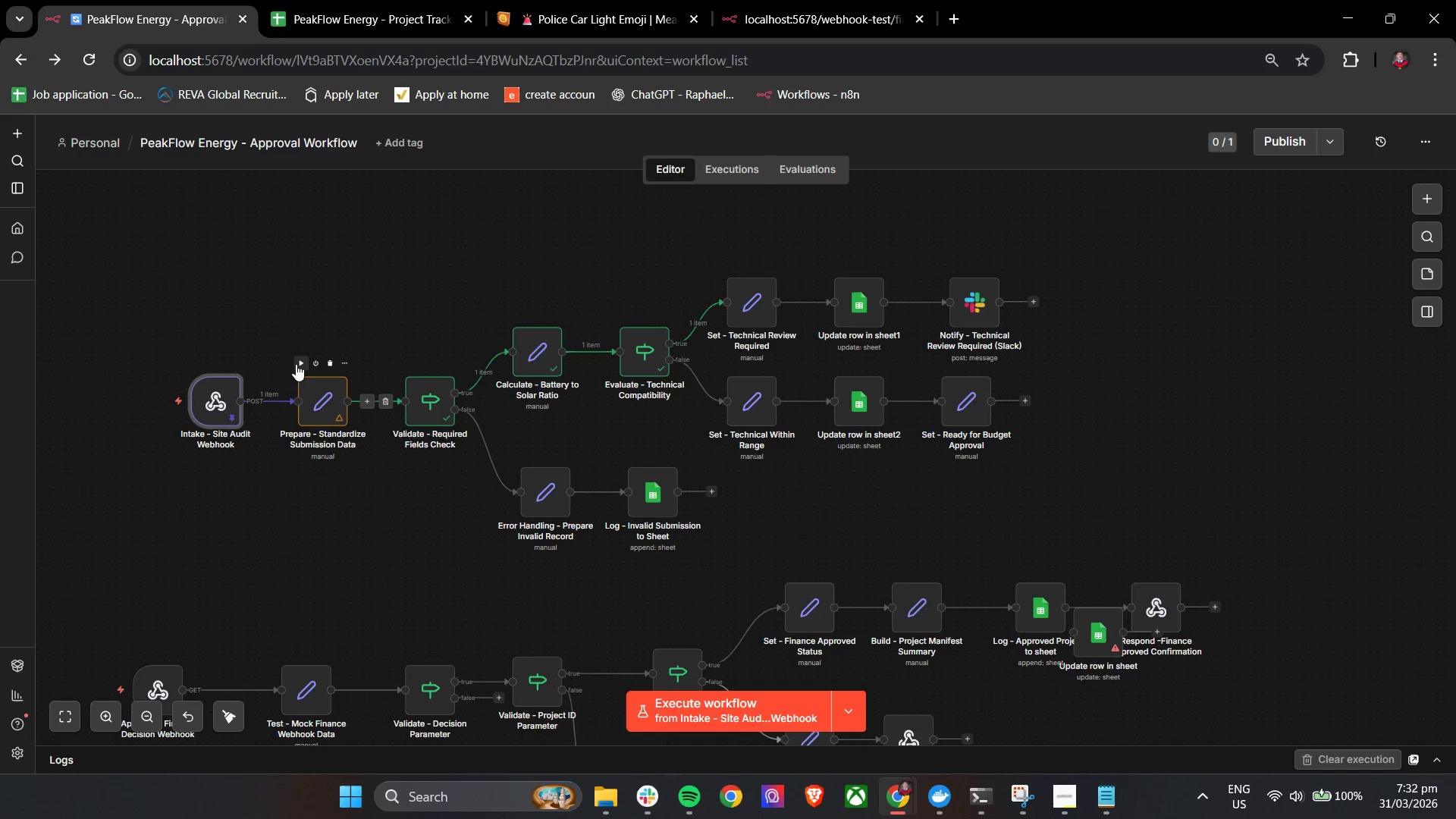 
left_click([303, 367])
 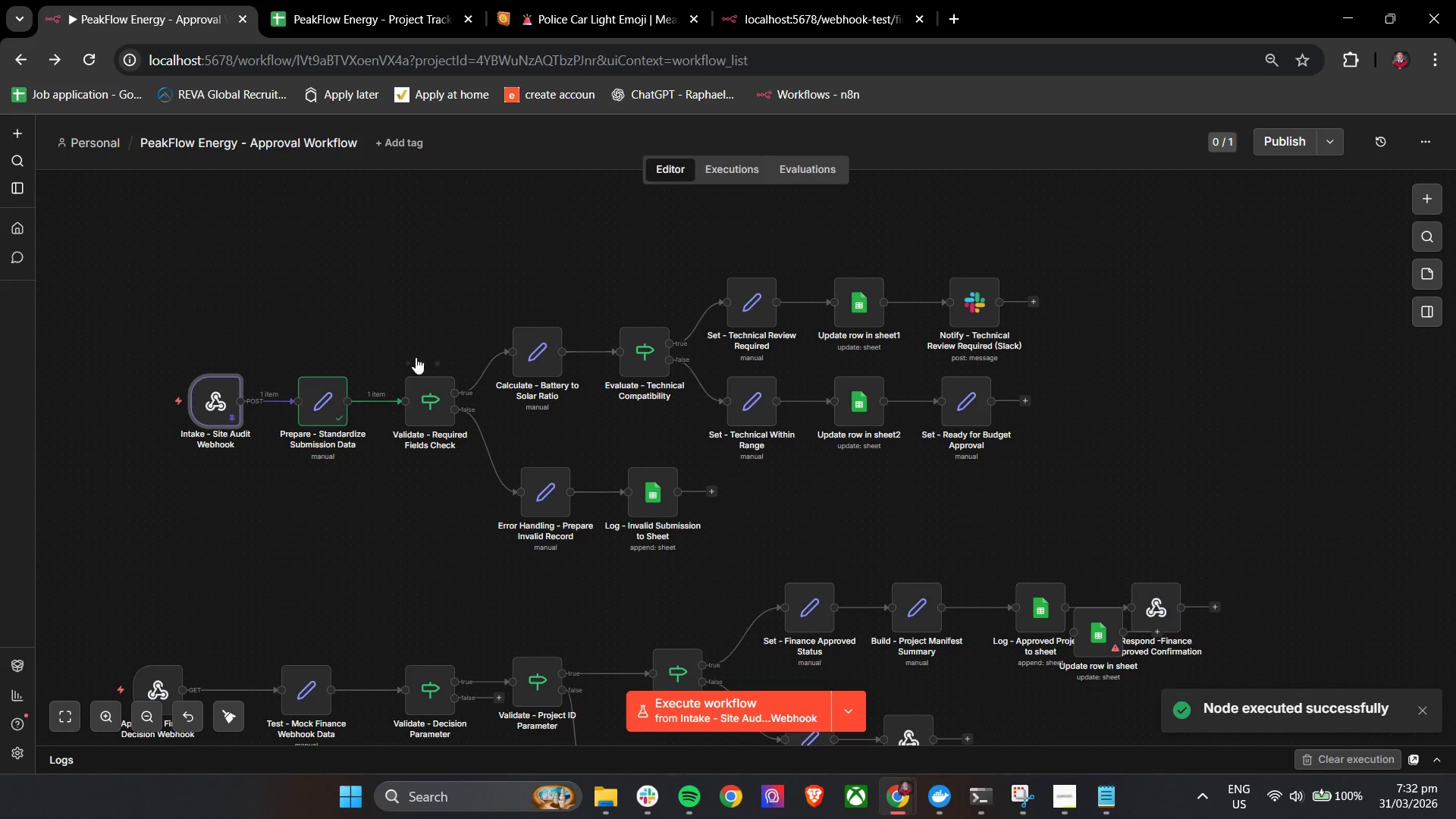 
left_click([406, 362])
 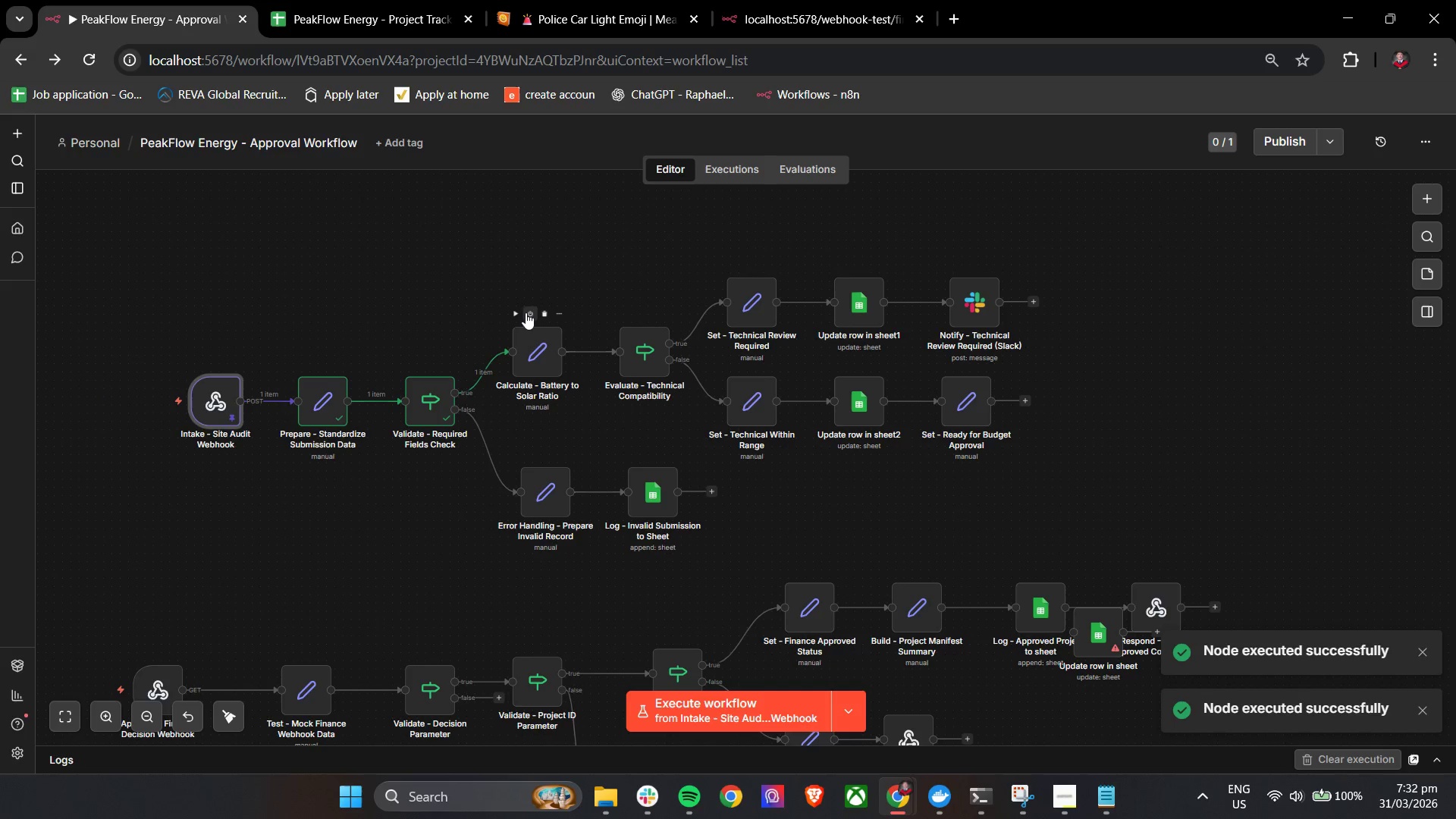 
left_click([513, 318])
 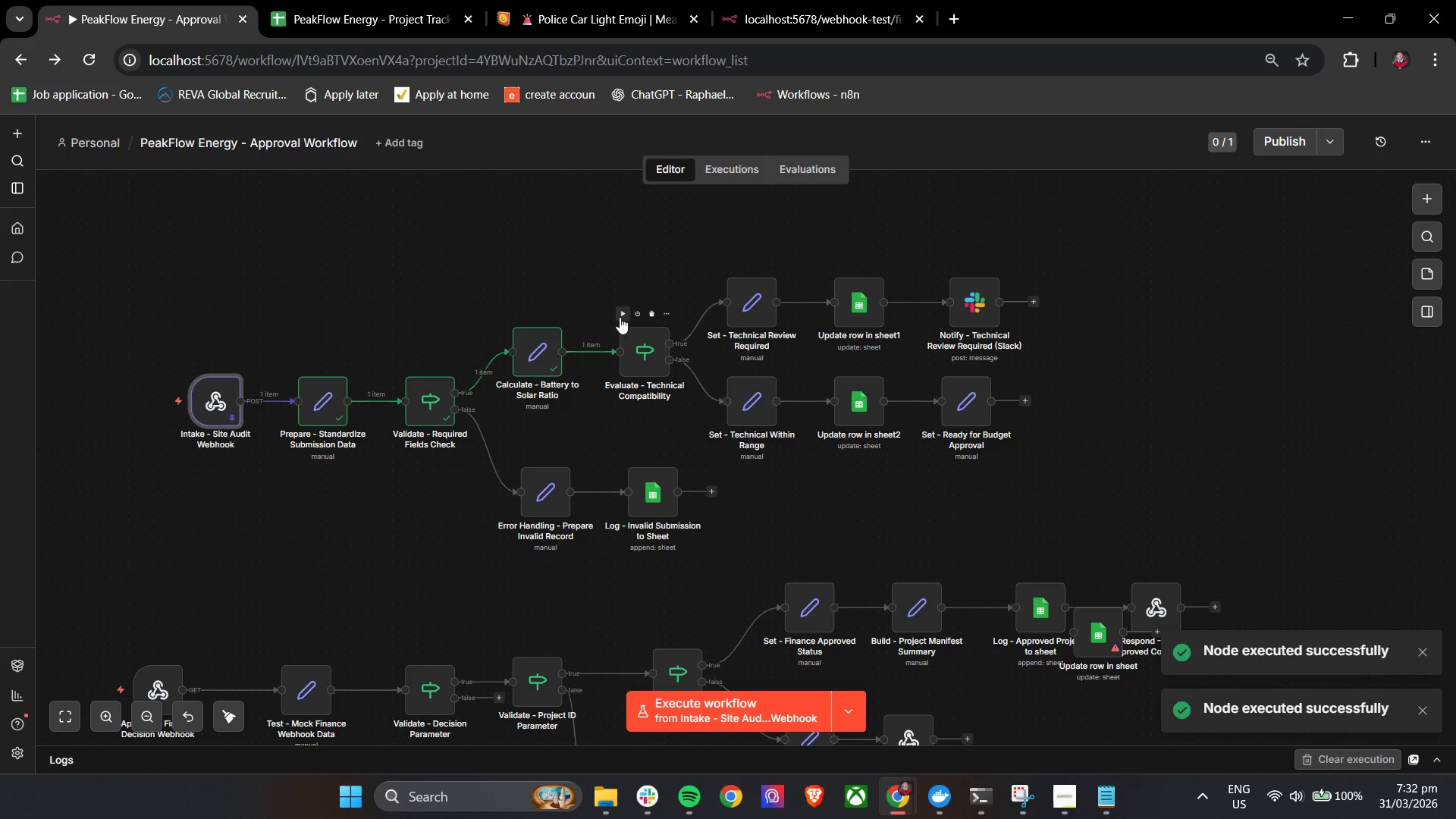 
left_click([628, 320])
 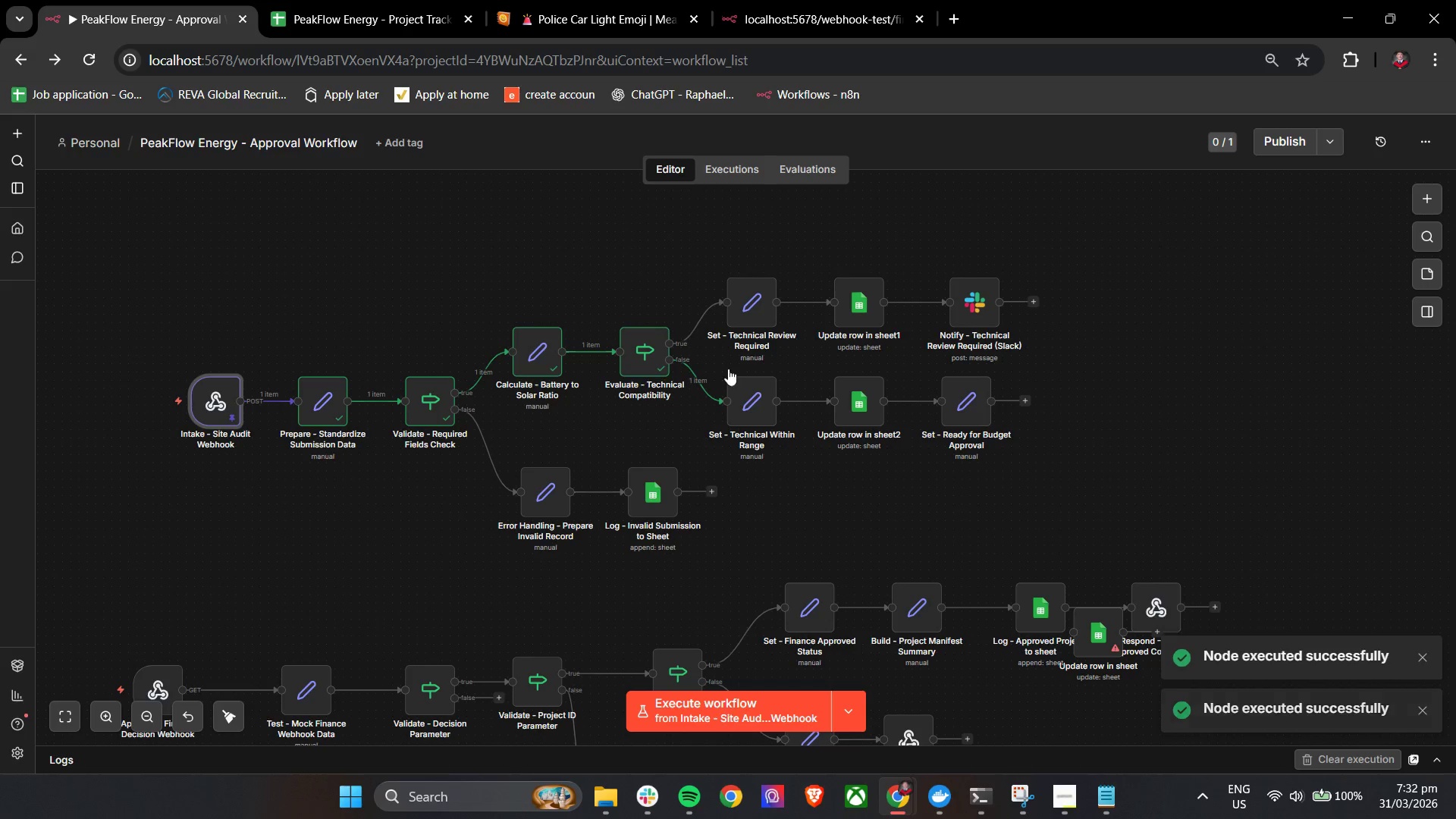 
left_click([729, 369])
 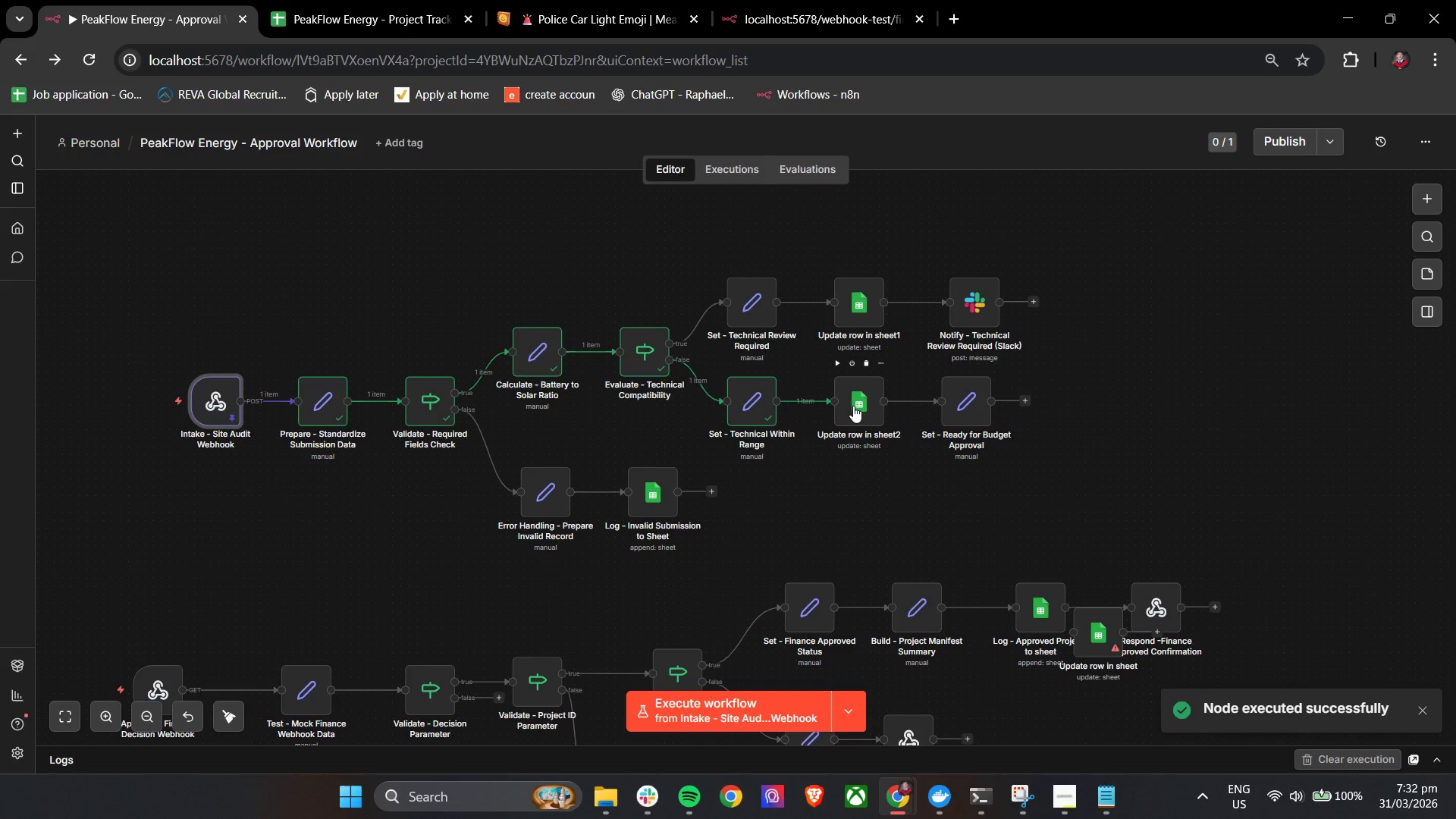 
double_click([853, 406])
 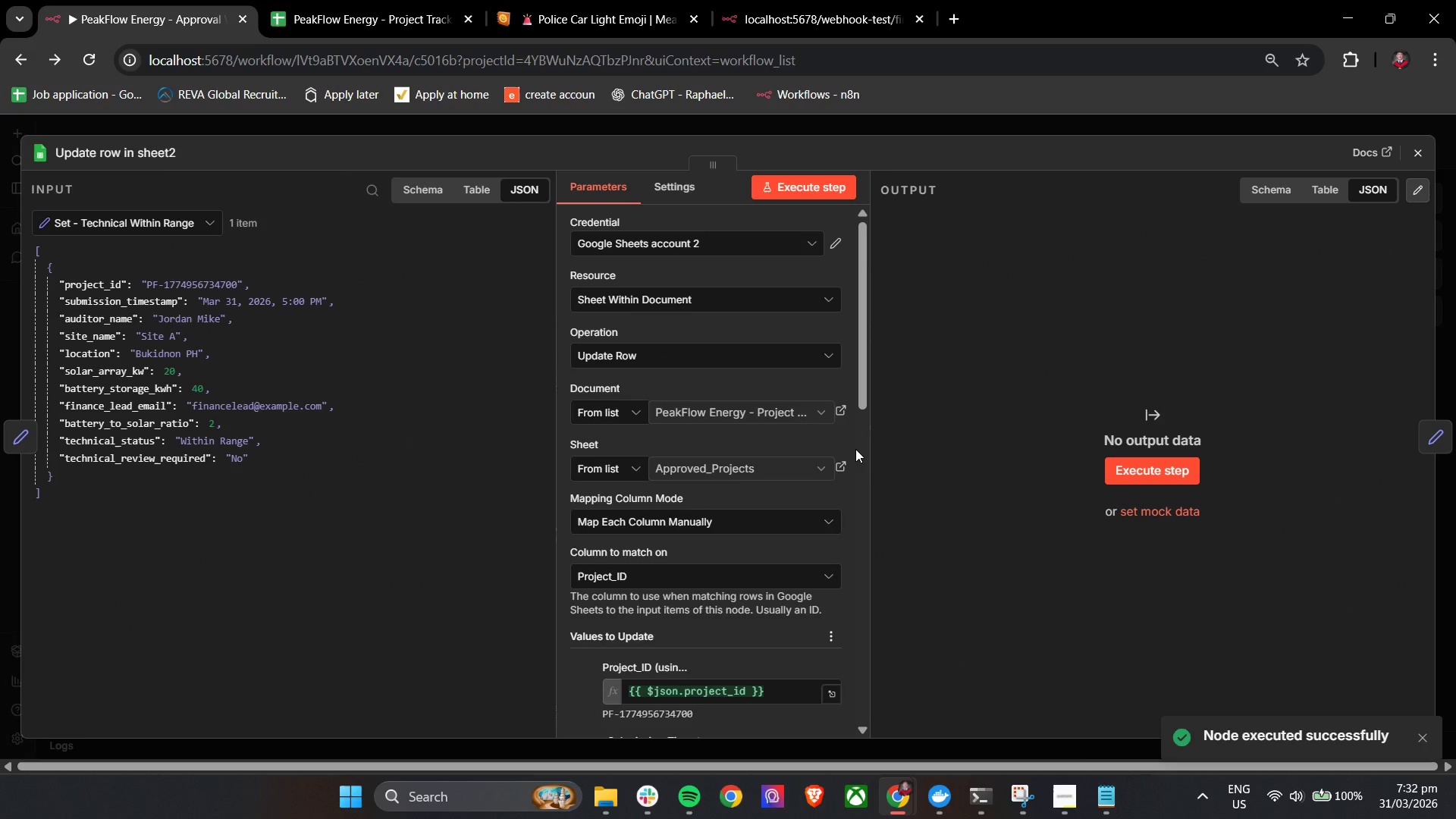 
scroll: coordinate [795, 479], scroll_direction: down, amount: 8.0
 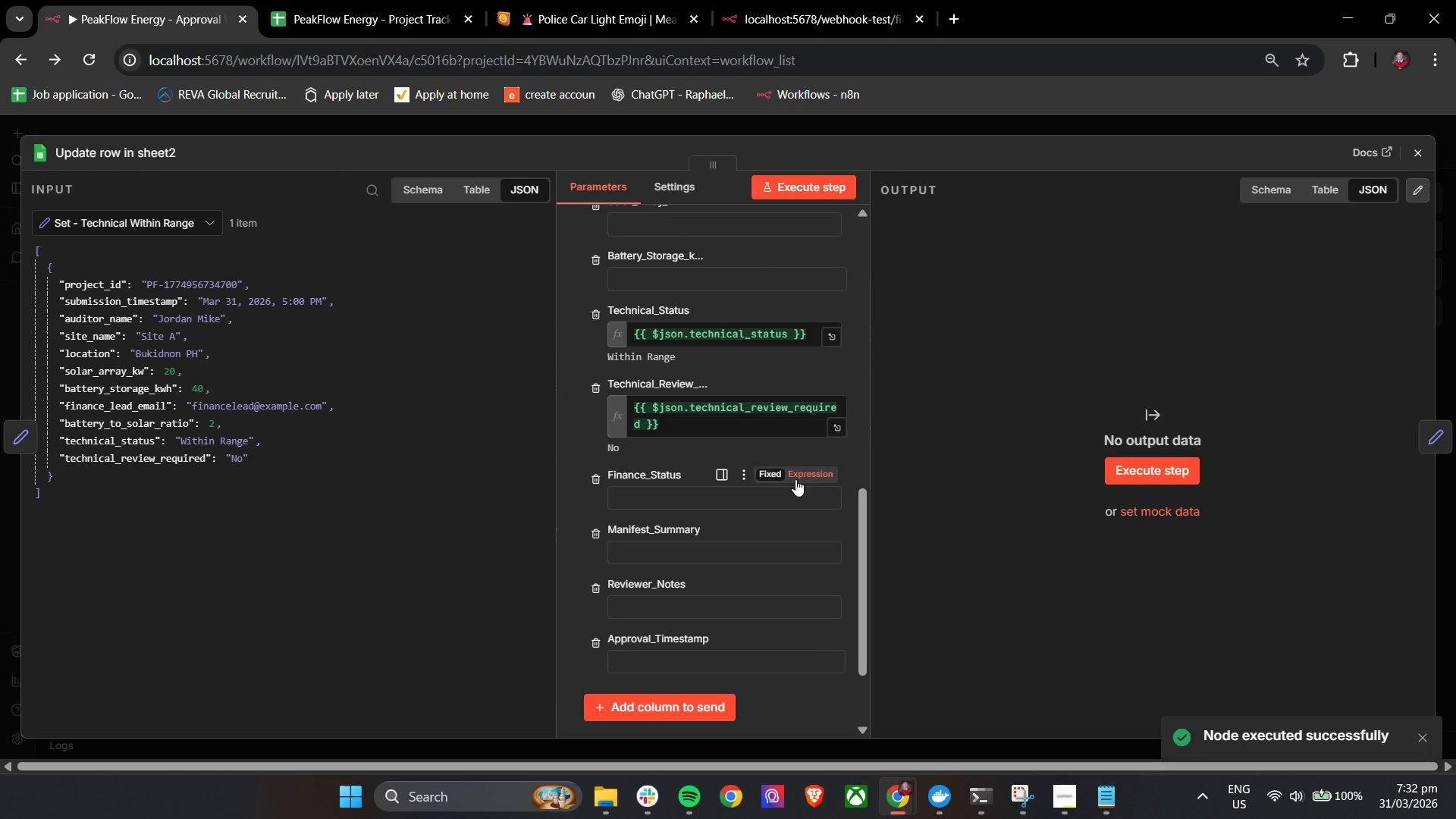 
scroll: coordinate [795, 479], scroll_direction: up, amount: 1.0
 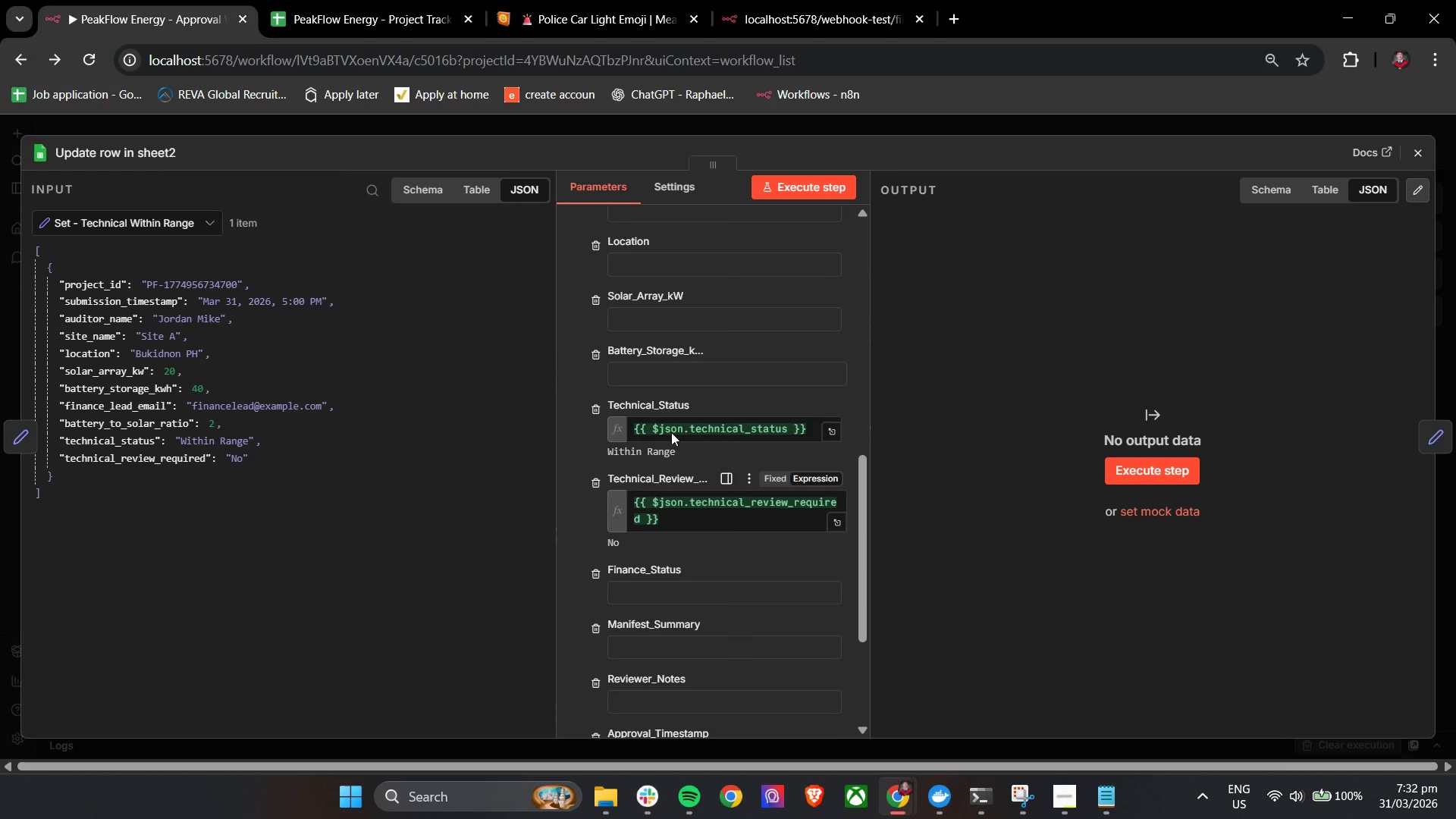 
left_click([410, 0])
 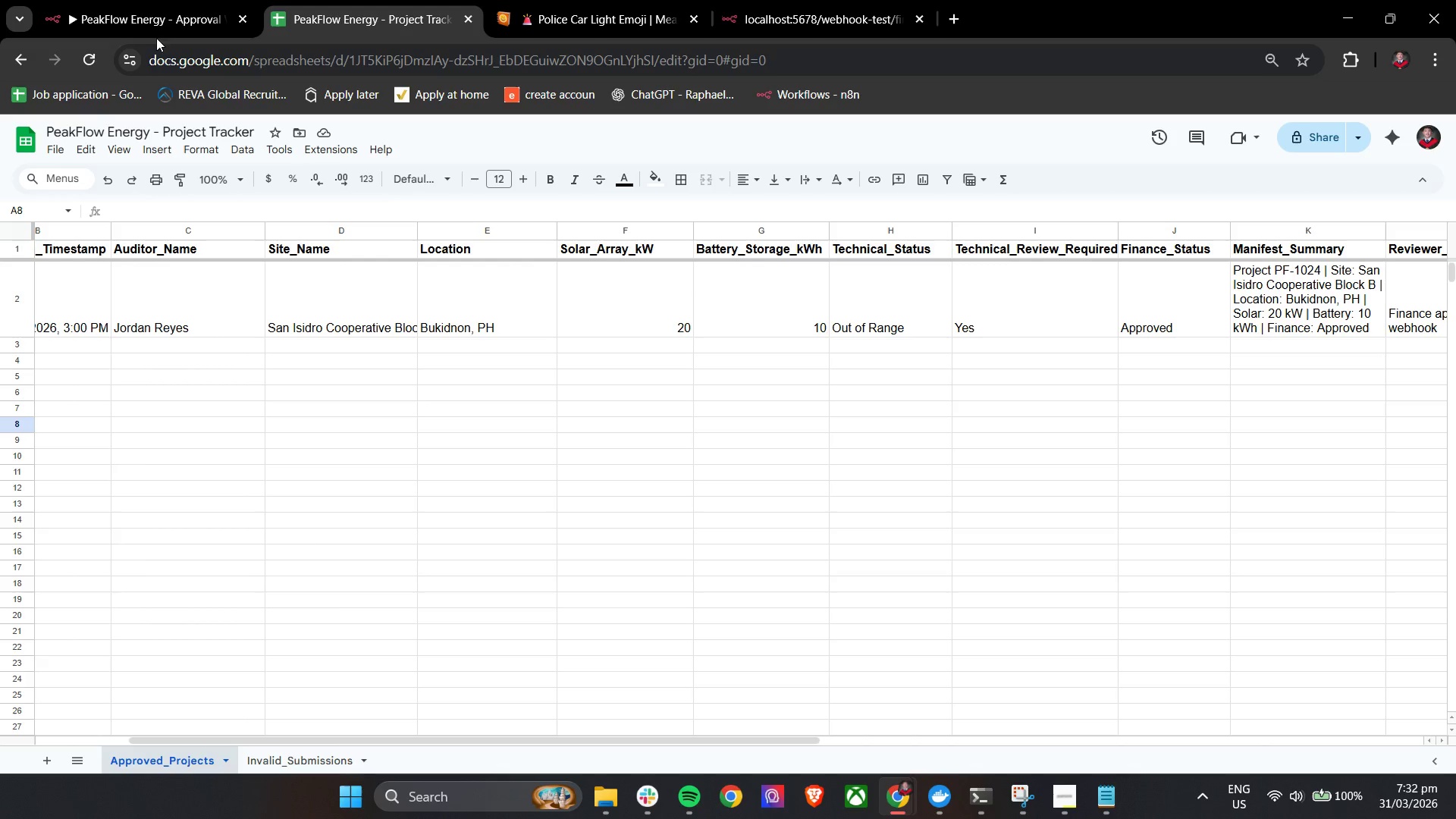 
left_click([148, 17])
 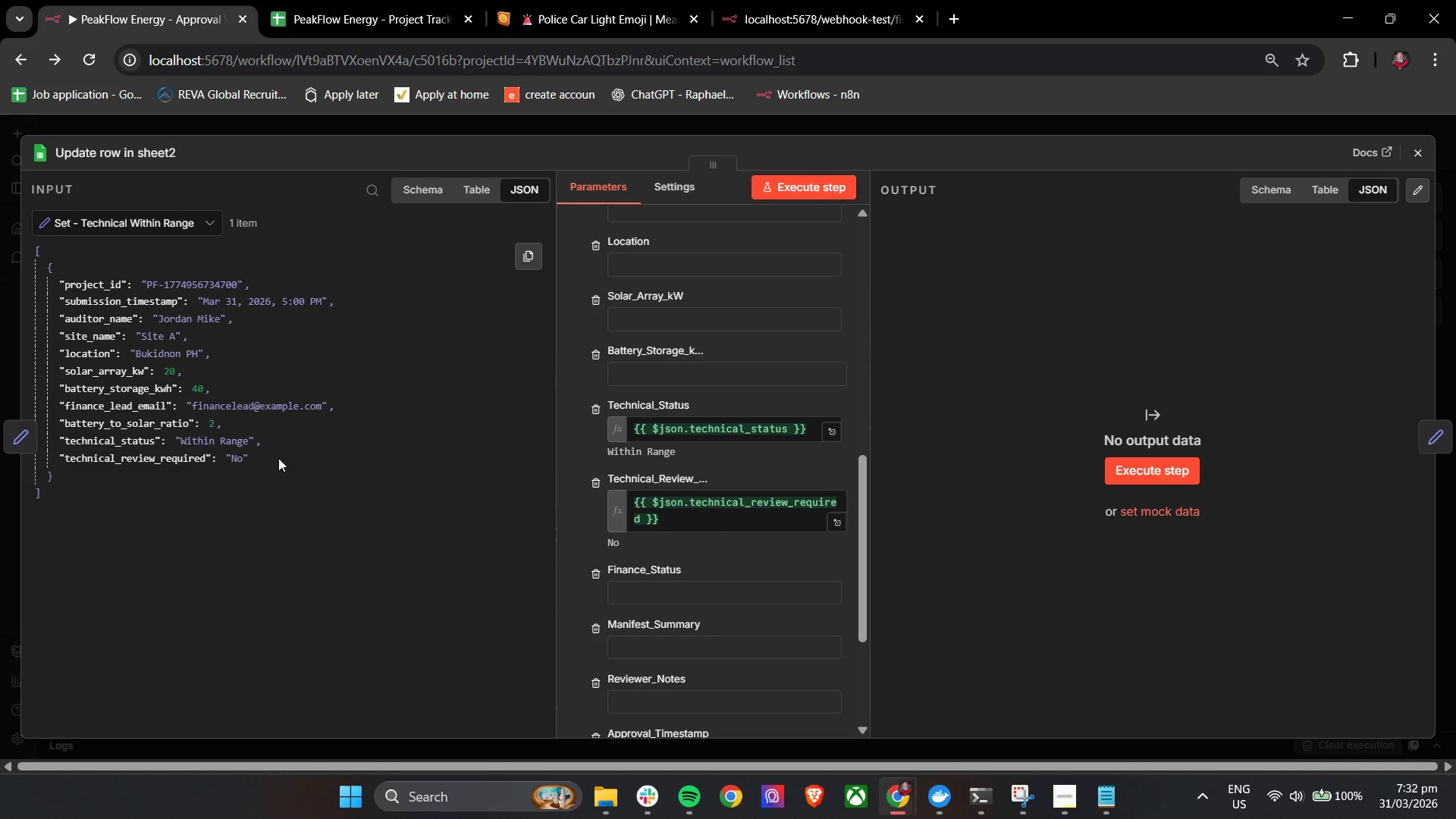 
wait(22.12)
 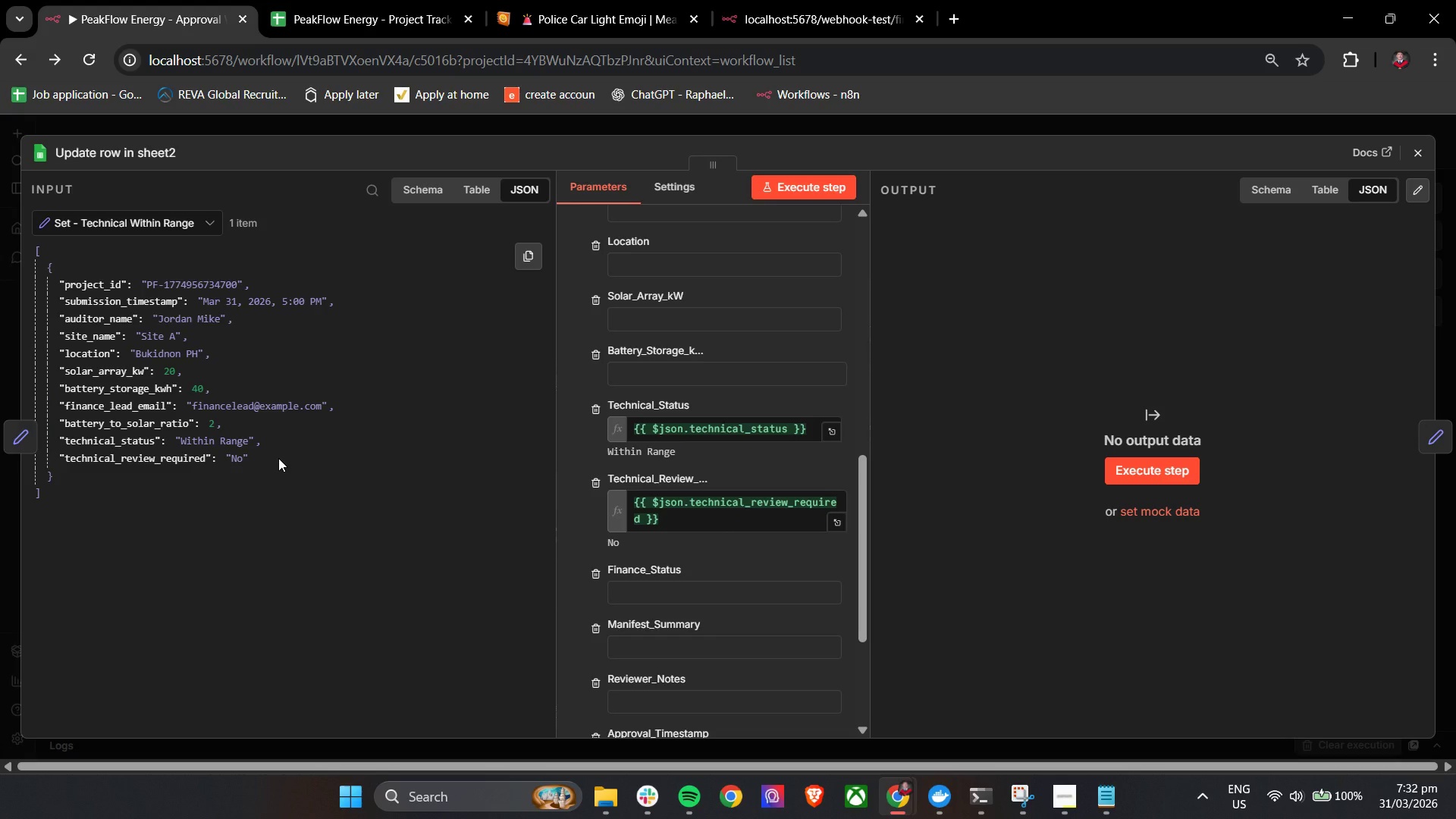 
left_click([356, 0])
 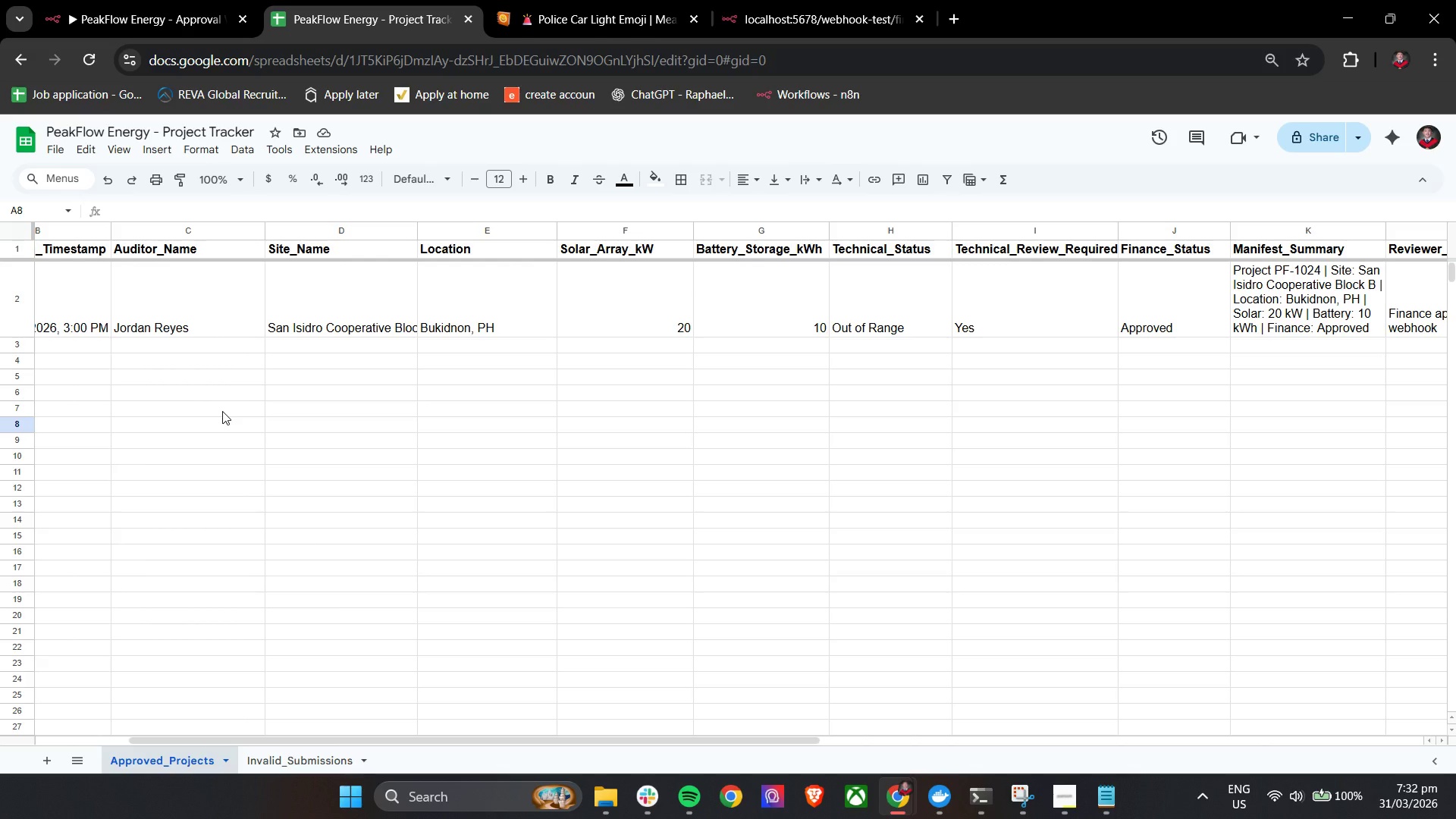 
hold_key(key=ShiftLeft, duration=0.95)
scroll: coordinate [222, 411], scroll_direction: up, amount: 10.0
 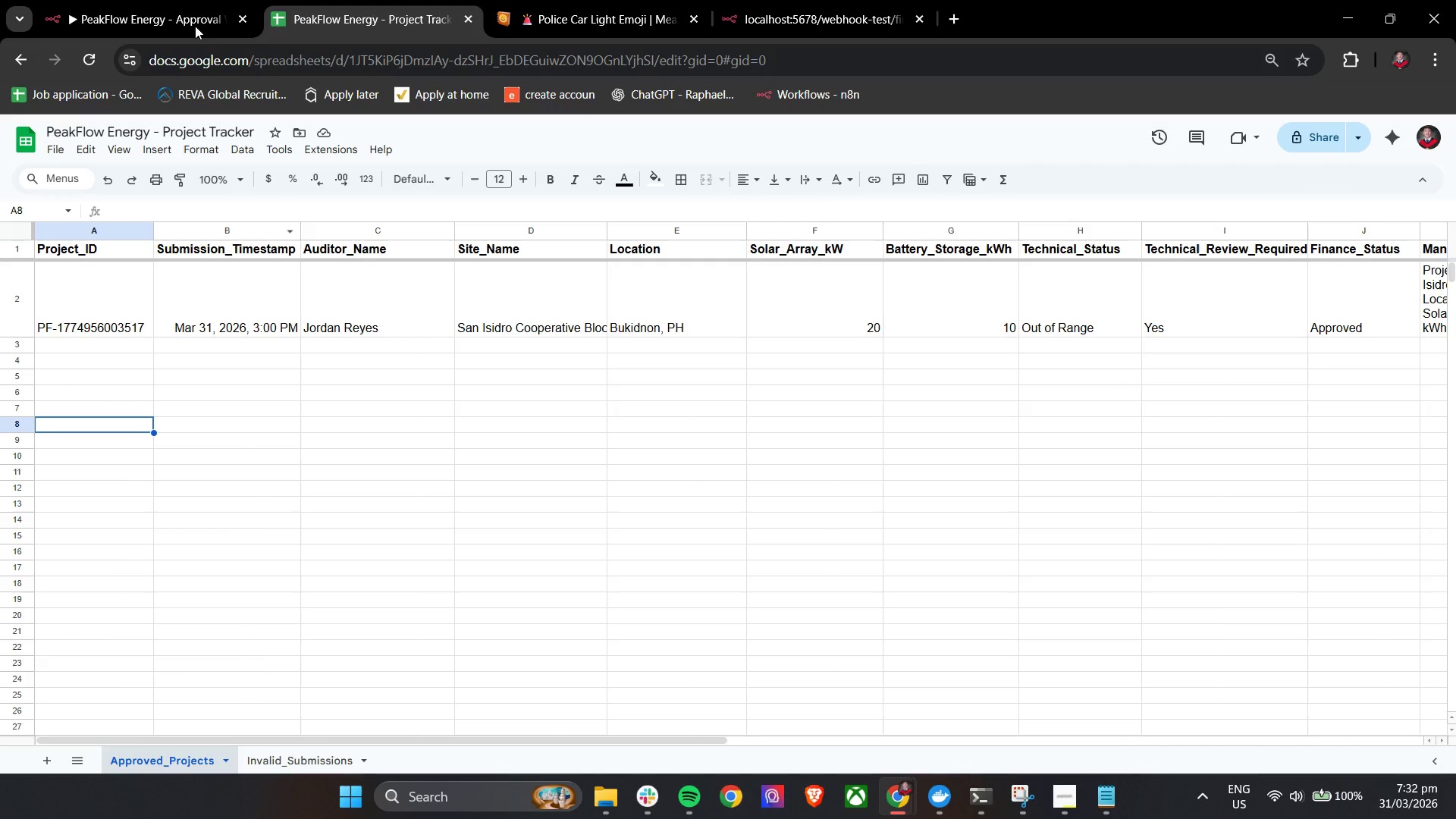 
left_click([185, 0])
 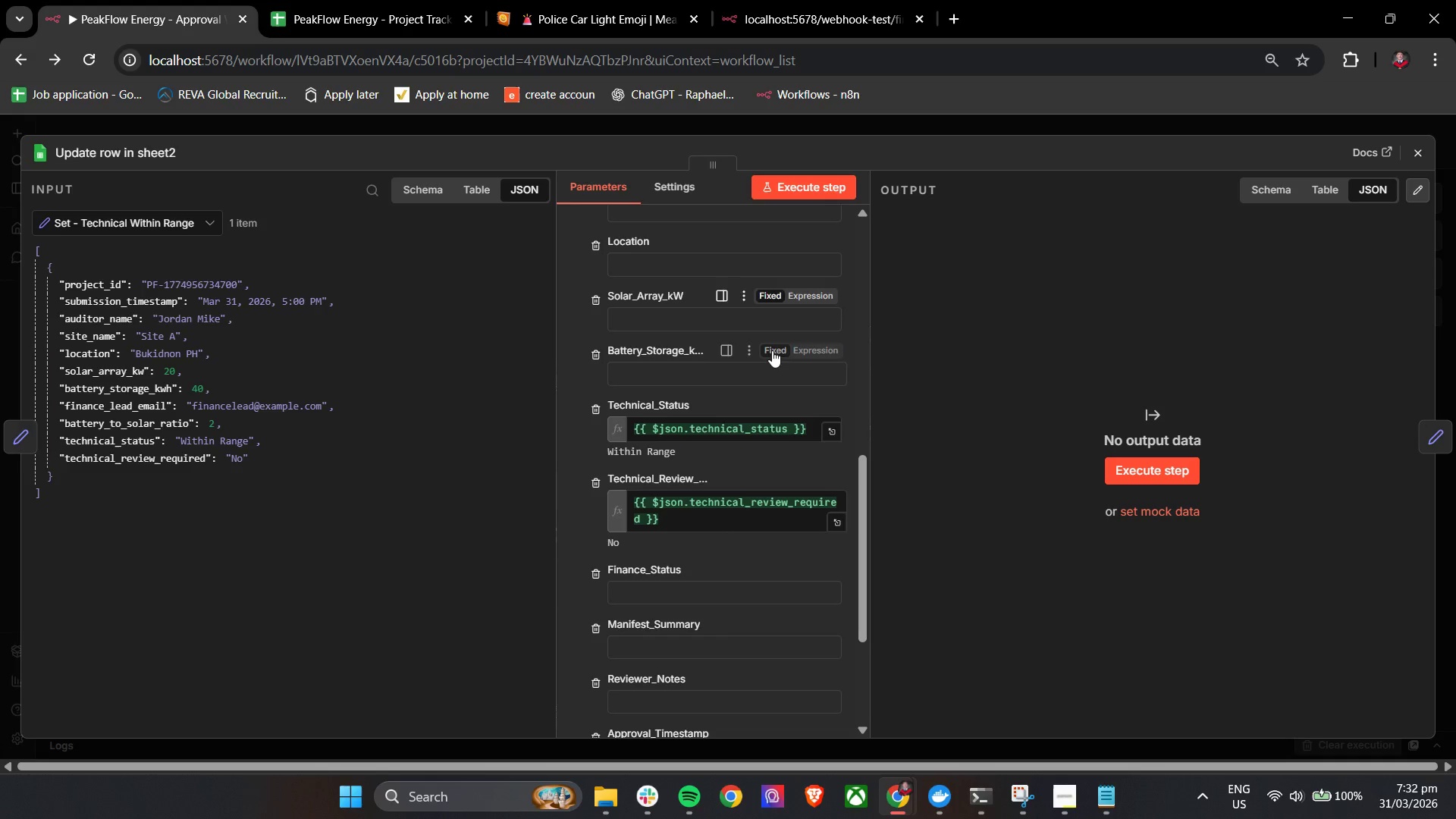 
scroll: coordinate [795, 482], scroll_direction: up, amount: 2.0
 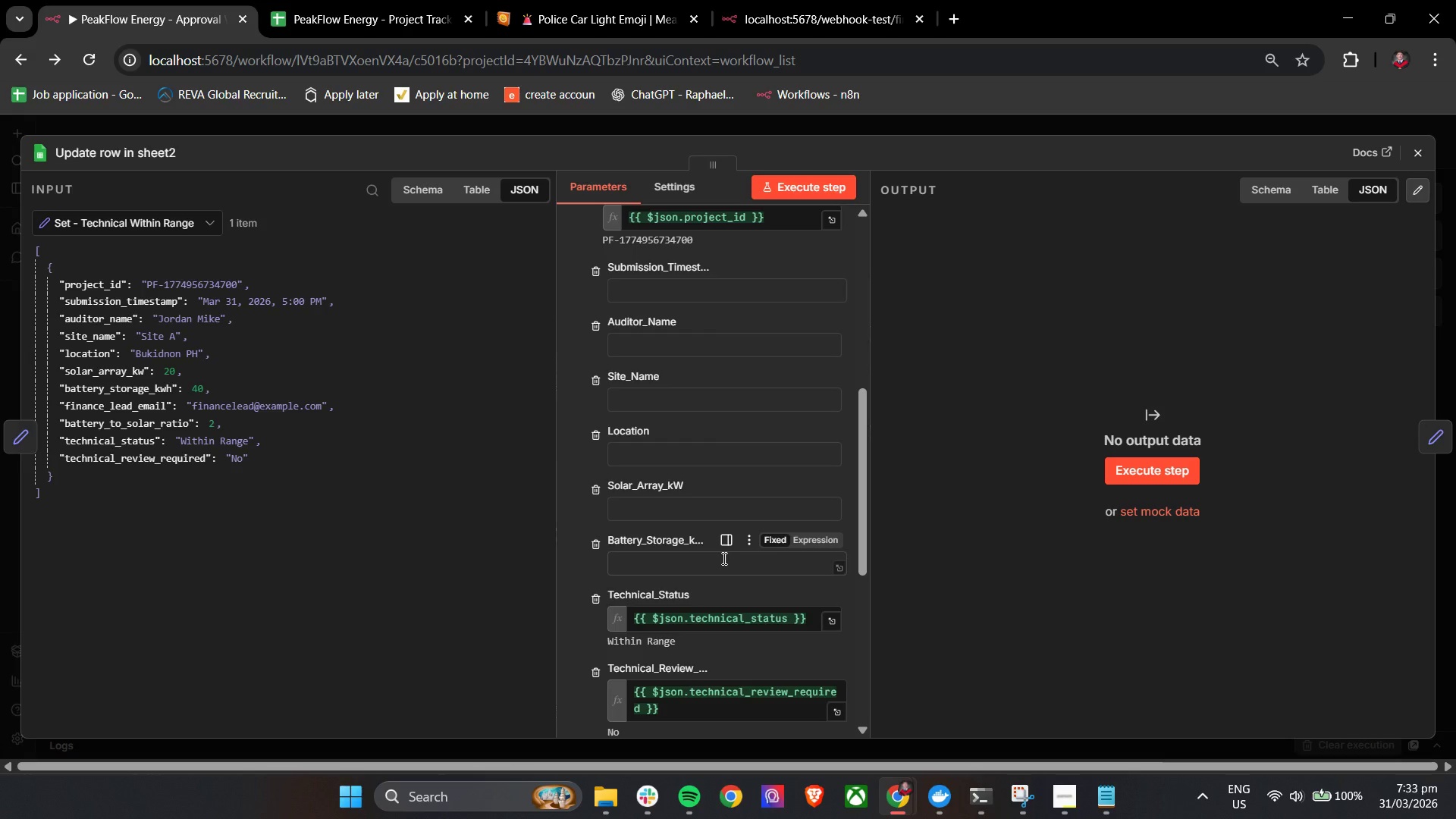 
left_click([1414, 145])
 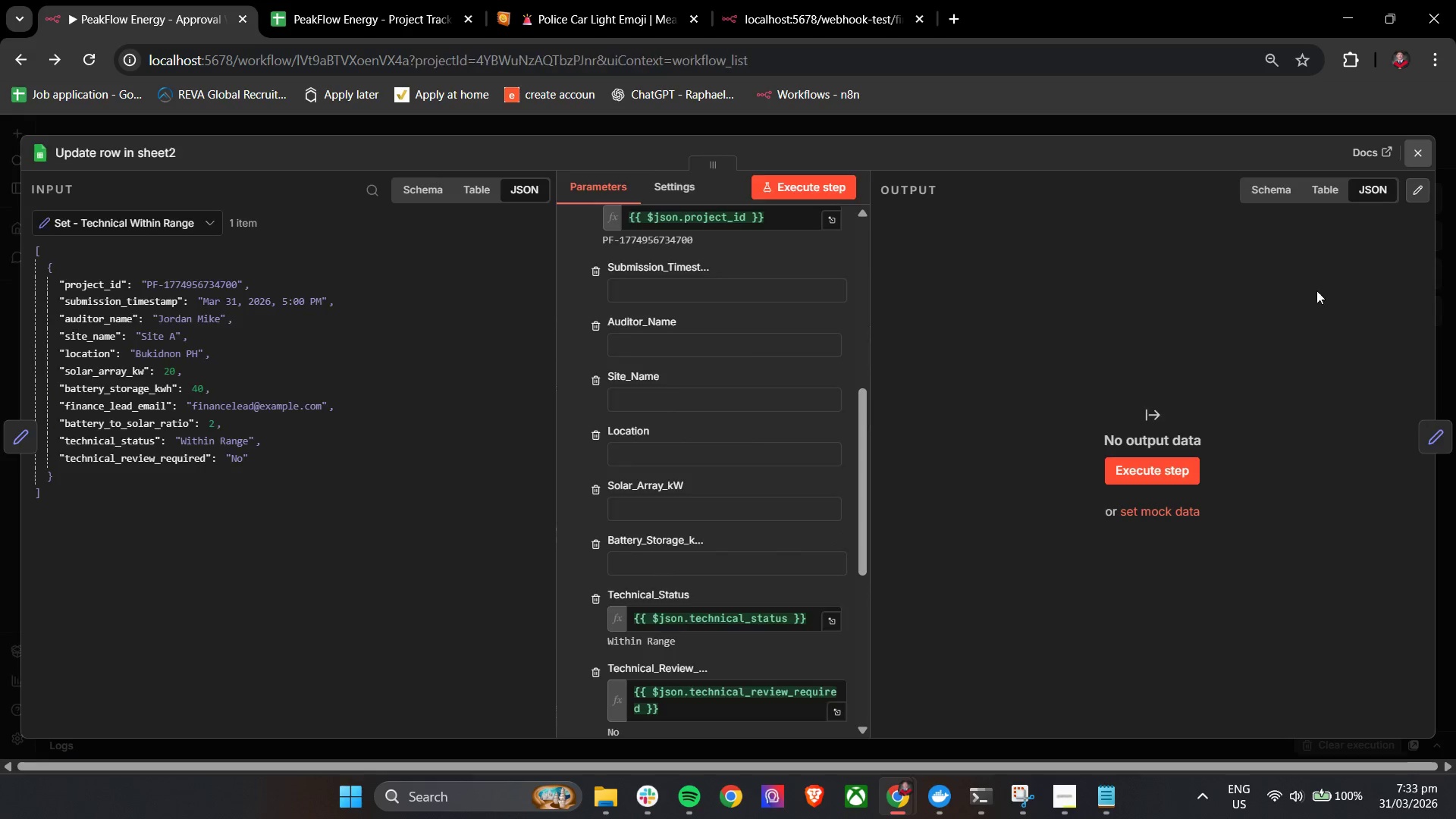 
hold_key(key=ControlLeft, duration=1.5)
scroll: coordinate [1132, 649], scroll_direction: down, amount: 4.0
 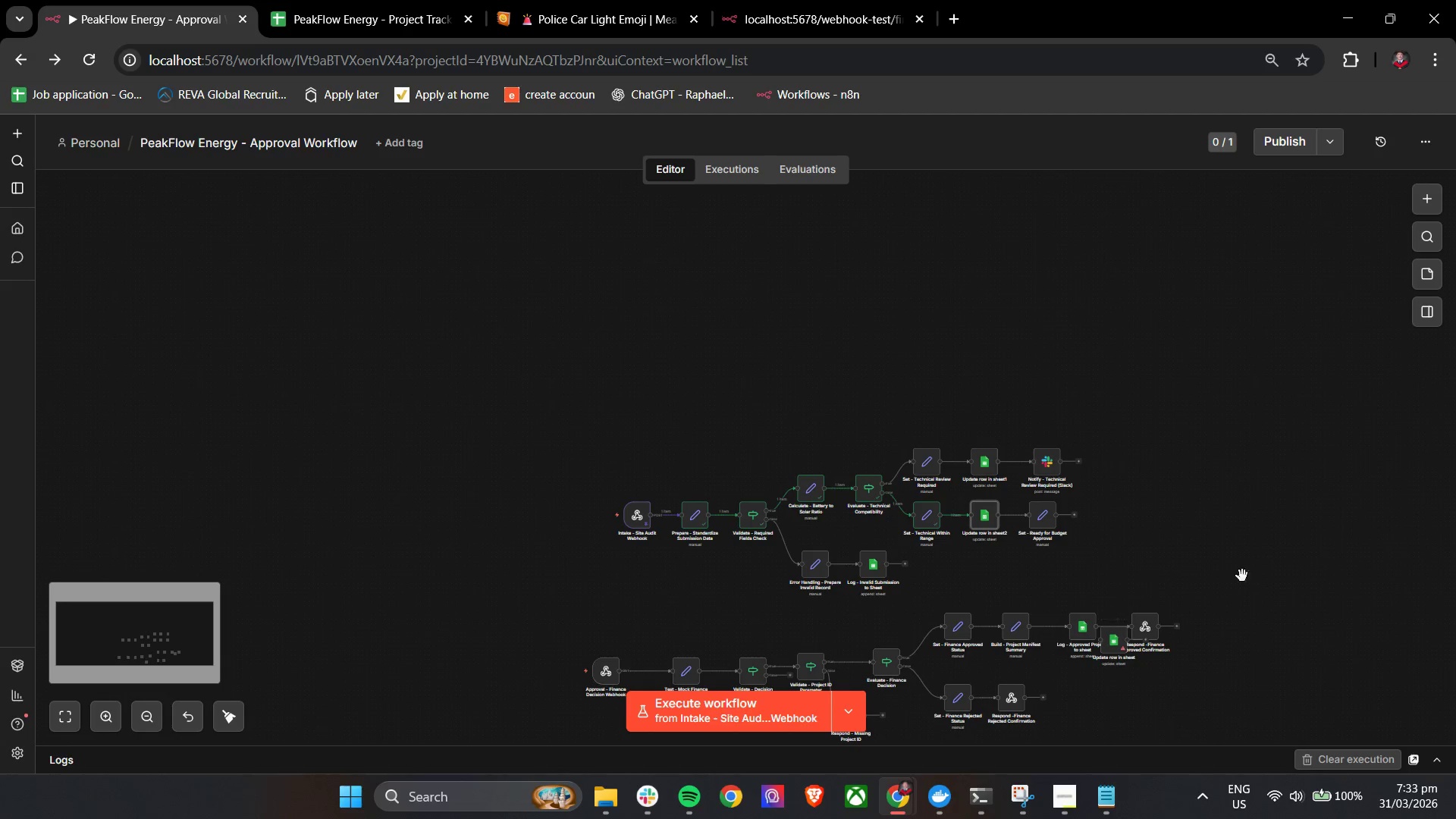 
left_click_drag(start_coordinate=[1138, 598], to_coordinate=[1153, 426])
 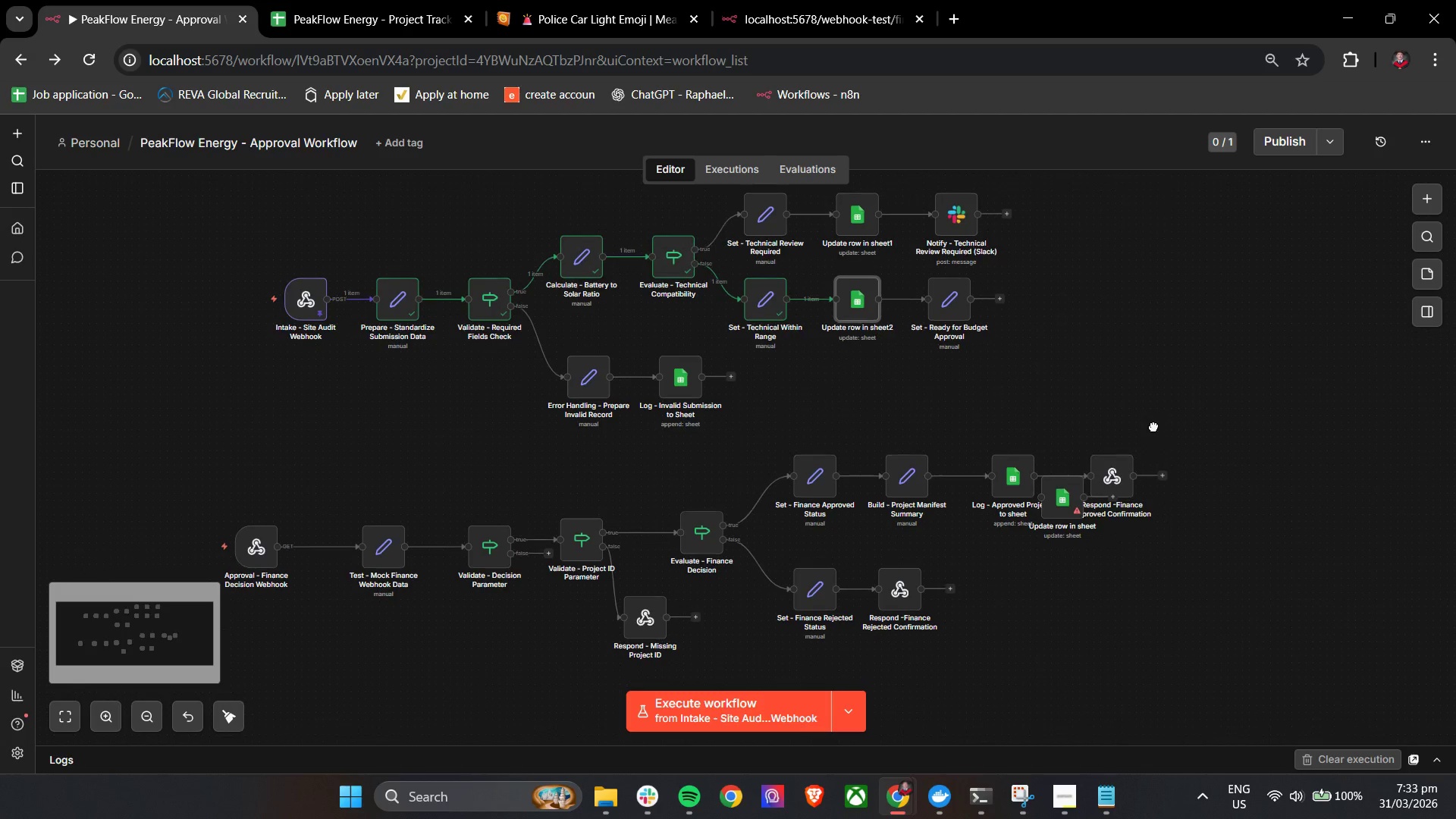 
scroll: coordinate [1227, 591], scroll_direction: up, amount: 3.0
 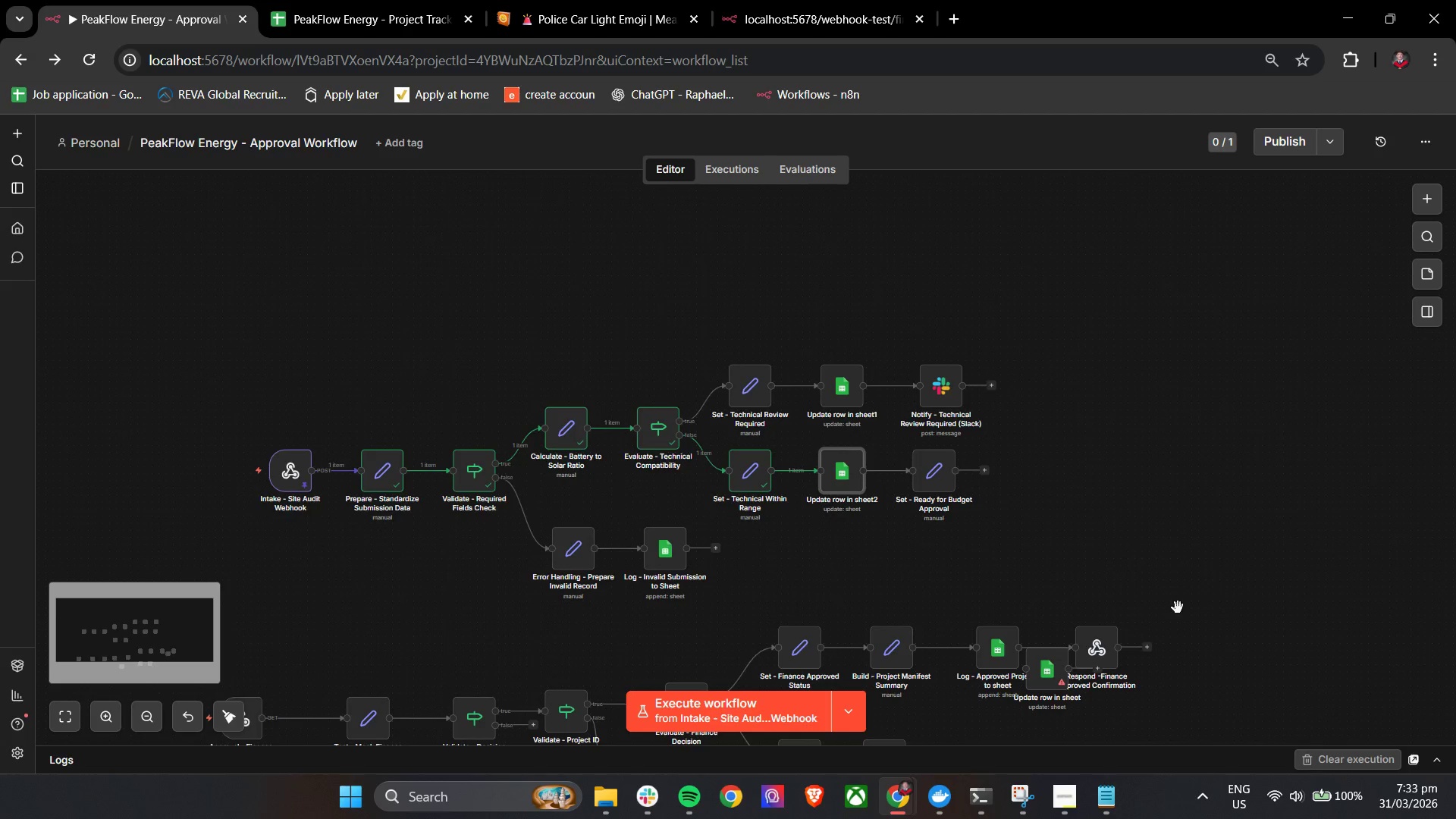 
key(Control+ControlLeft)
 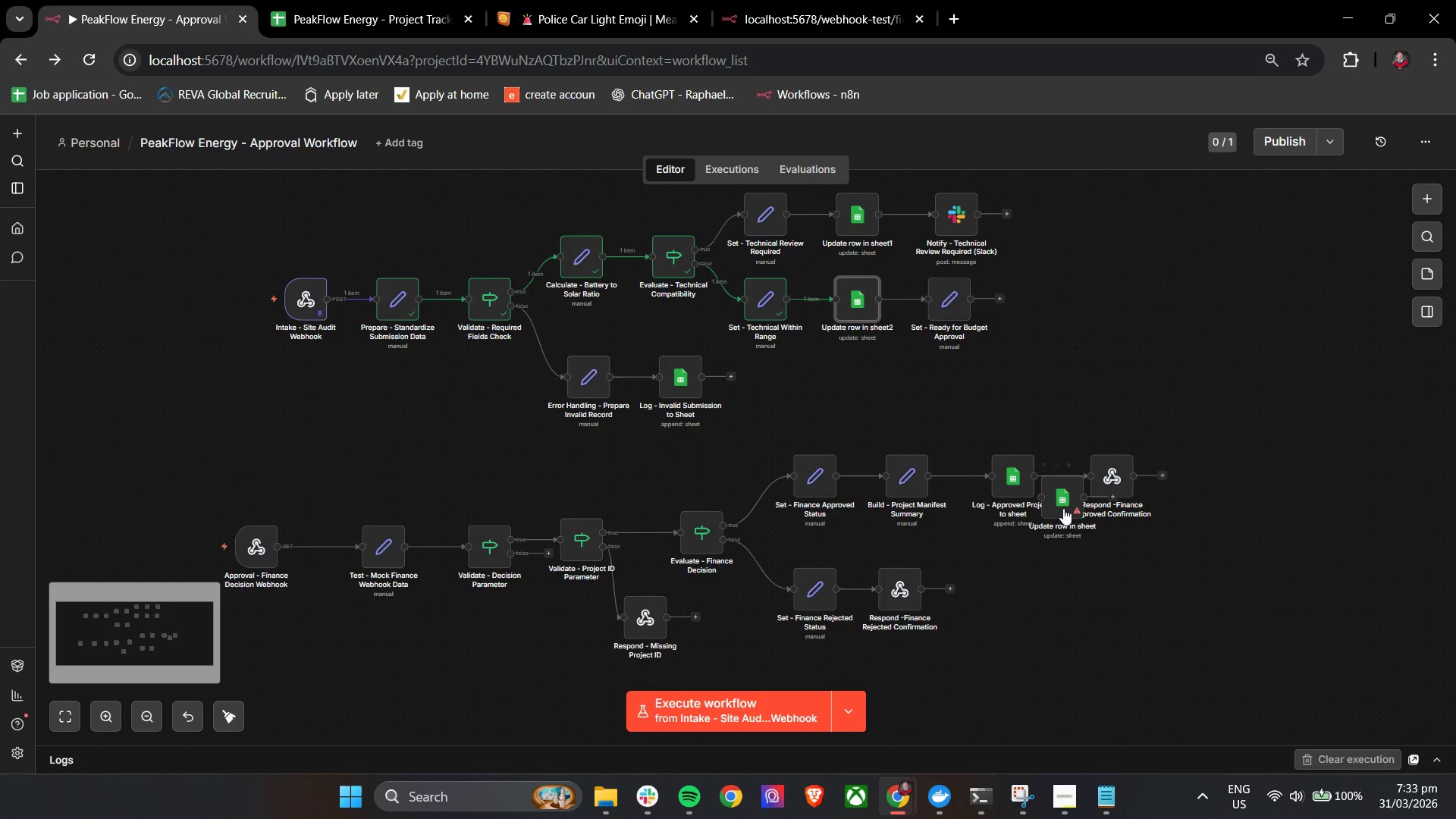 
hold_key(key=ControlLeft, duration=0.34)
 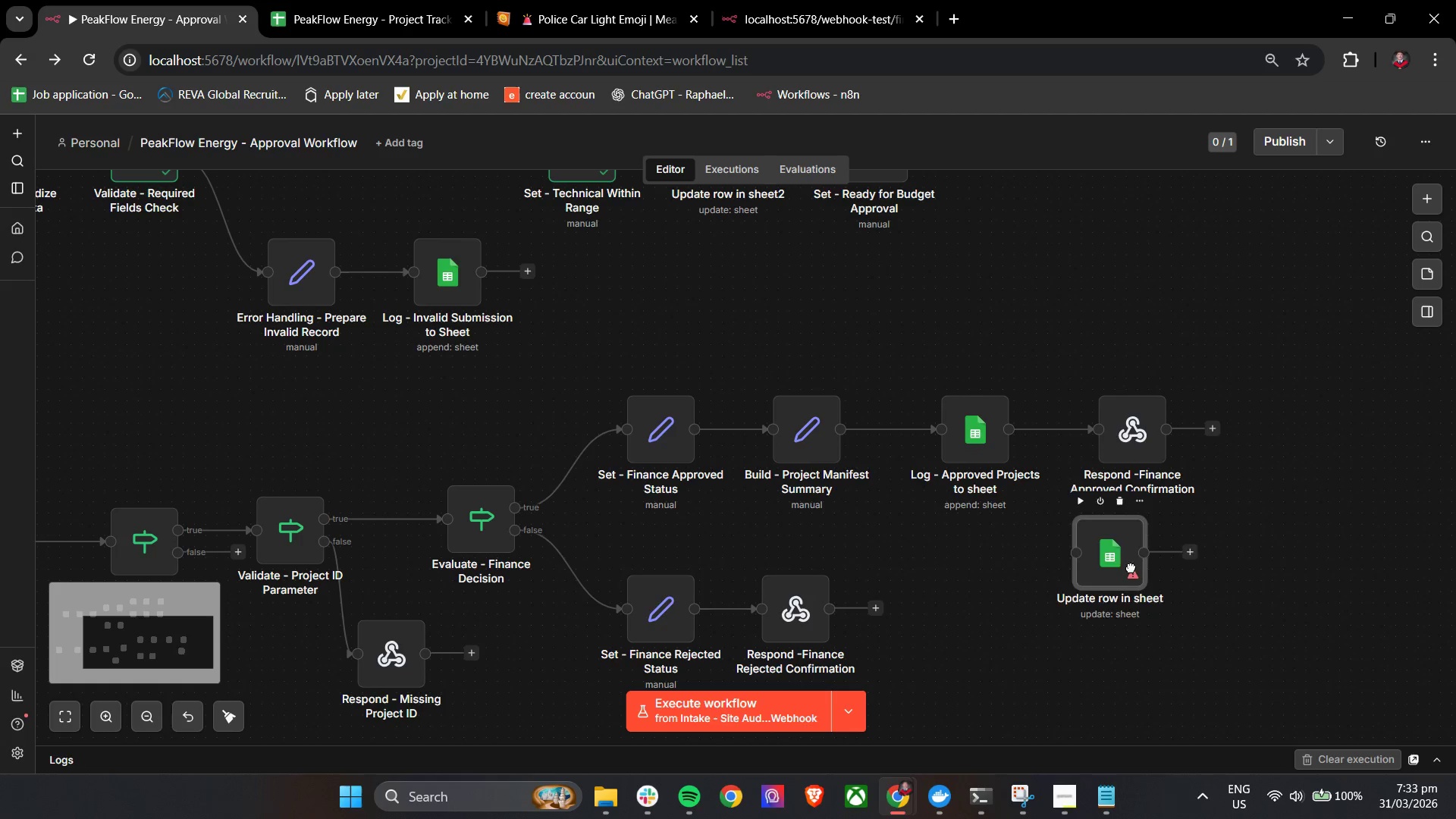 
left_click_drag(start_coordinate=[1062, 469], to_coordinate=[1141, 294])
 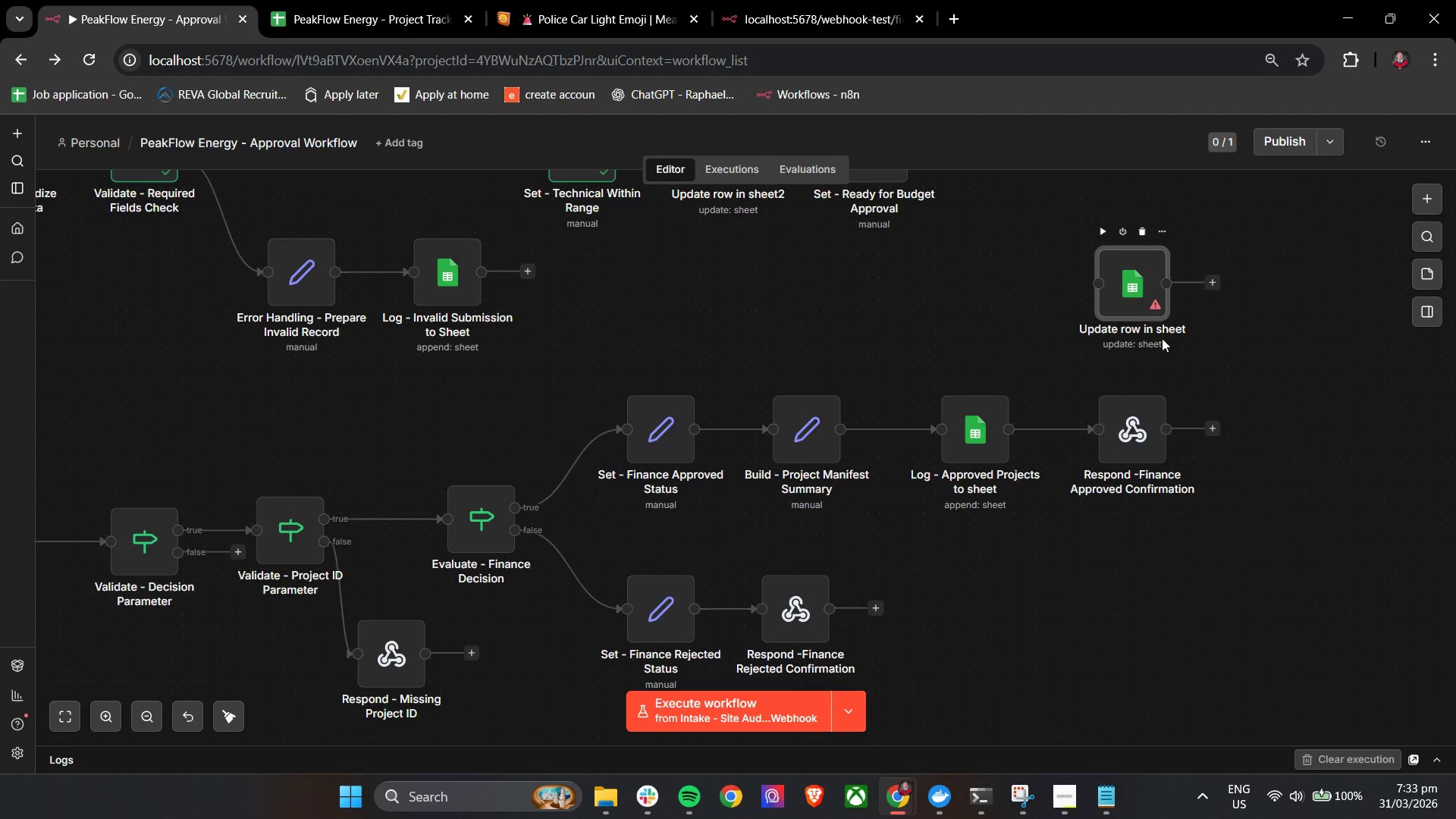 
scroll: coordinate [1078, 556], scroll_direction: up, amount: 3.0
 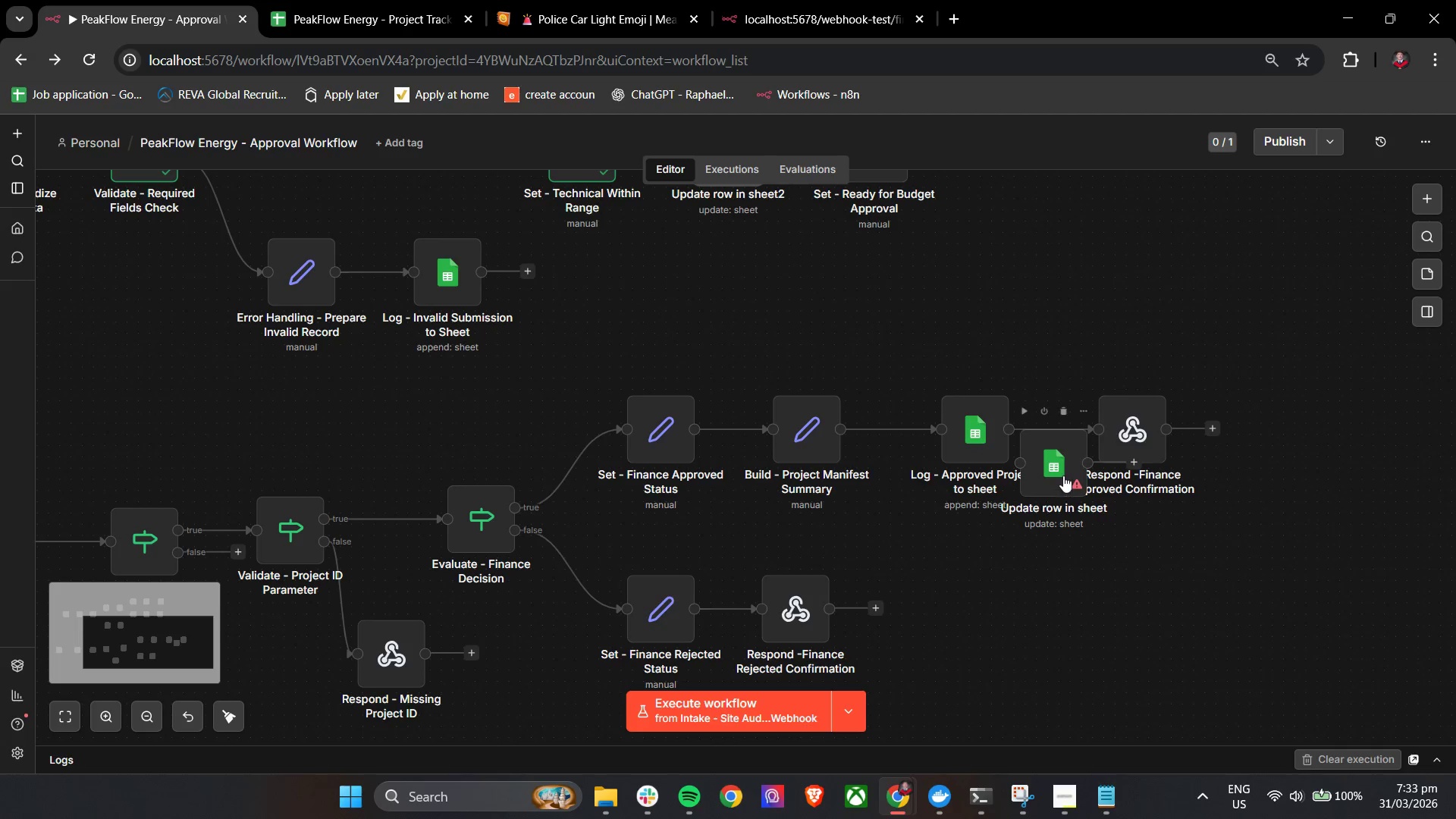 
hold_key(key=ControlLeft, duration=0.98)
left_click_drag(start_coordinate=[1267, 384], to_coordinate=[1205, 451])
 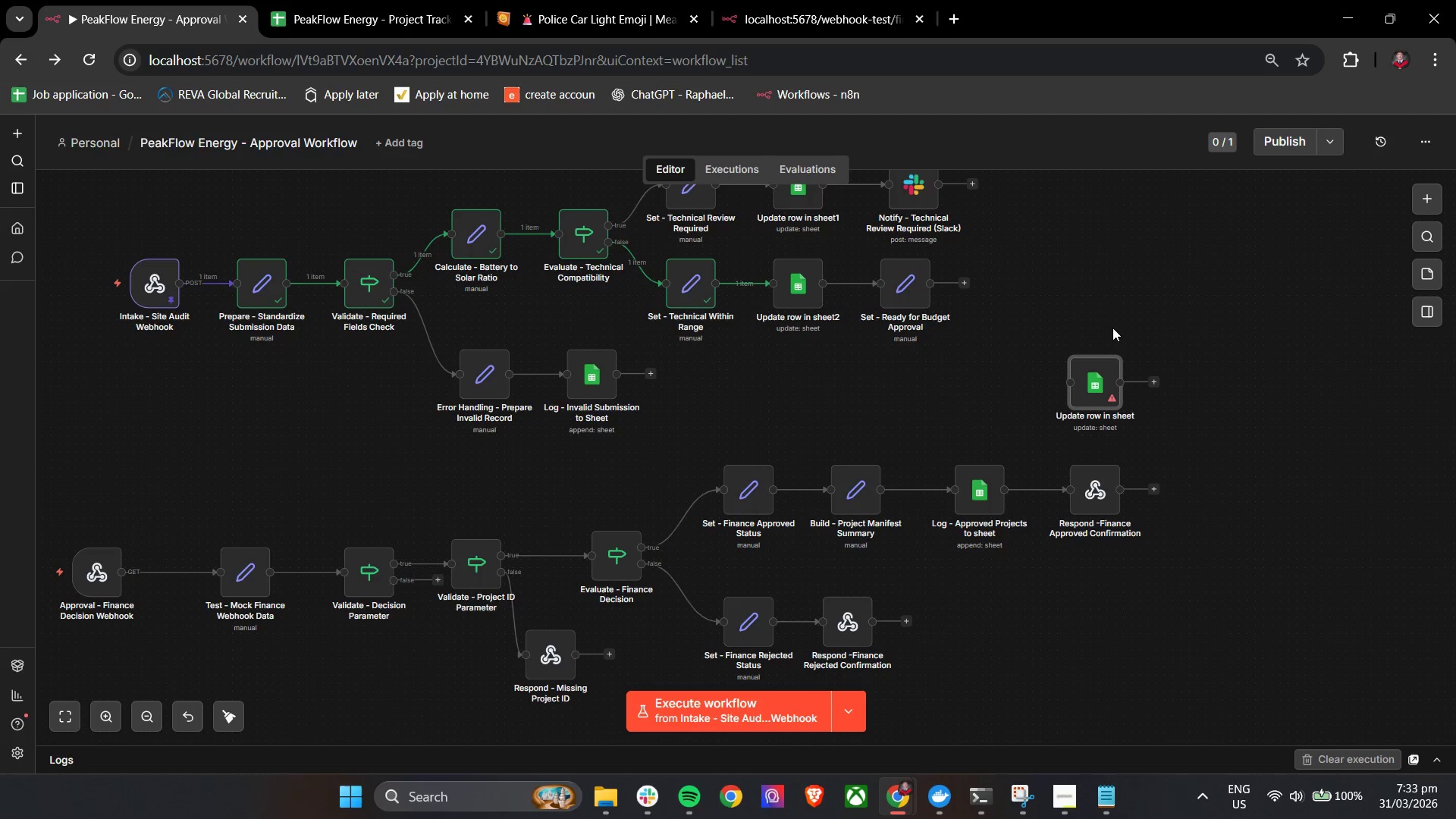 
scroll: coordinate [1227, 406], scroll_direction: down, amount: 2.0
 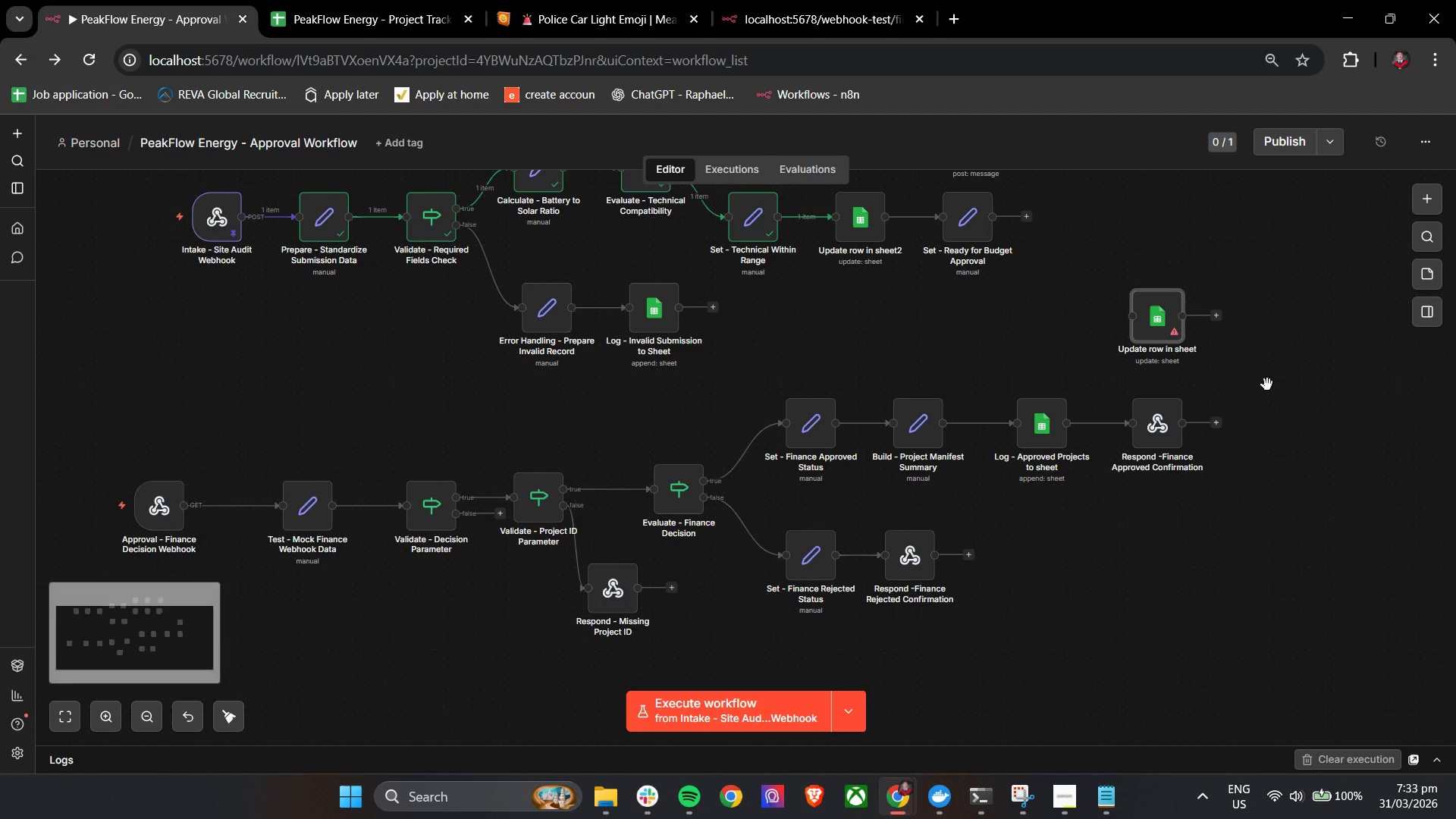 
double_click([1097, 375])
 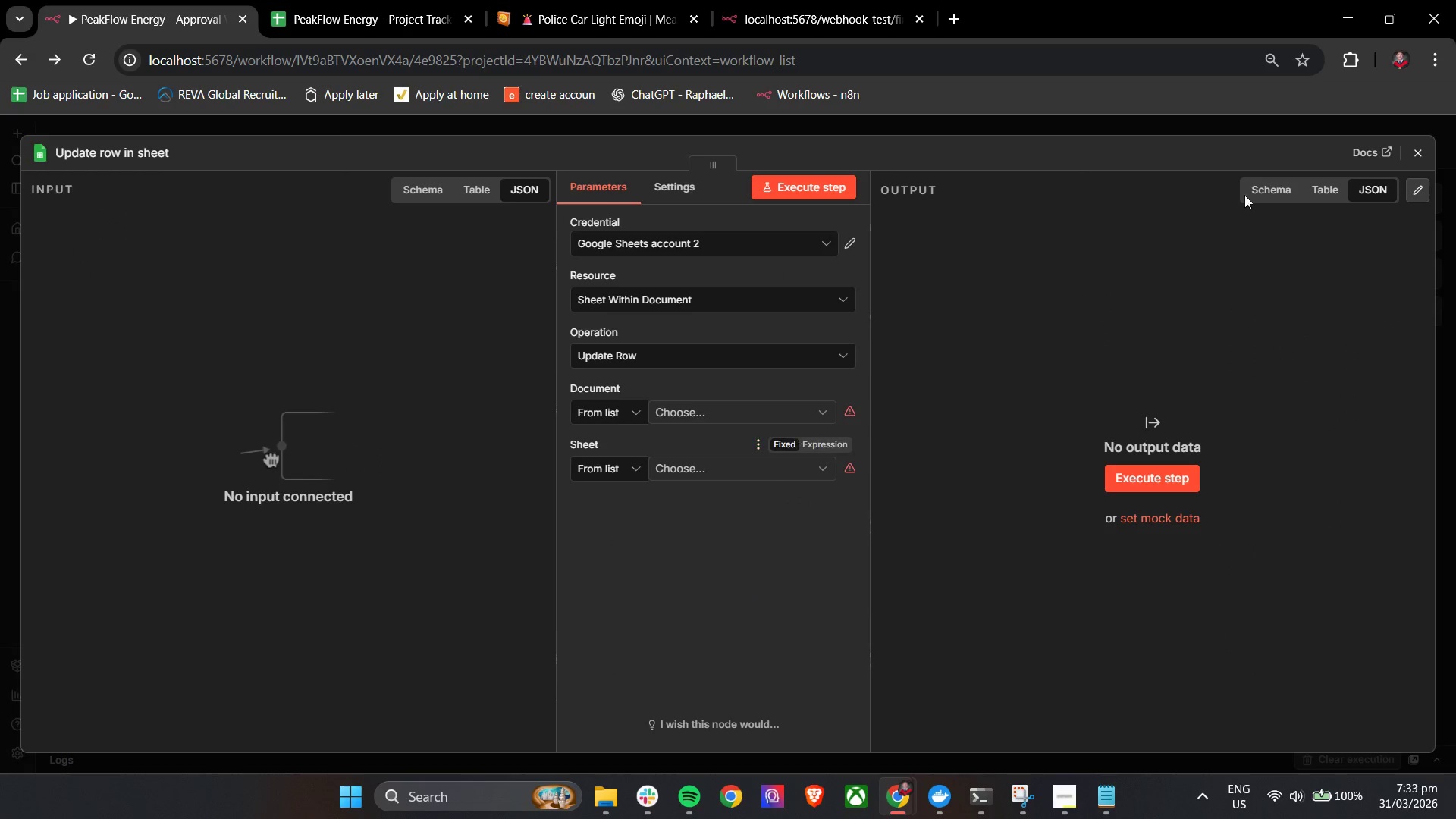 
left_click([1418, 149])
 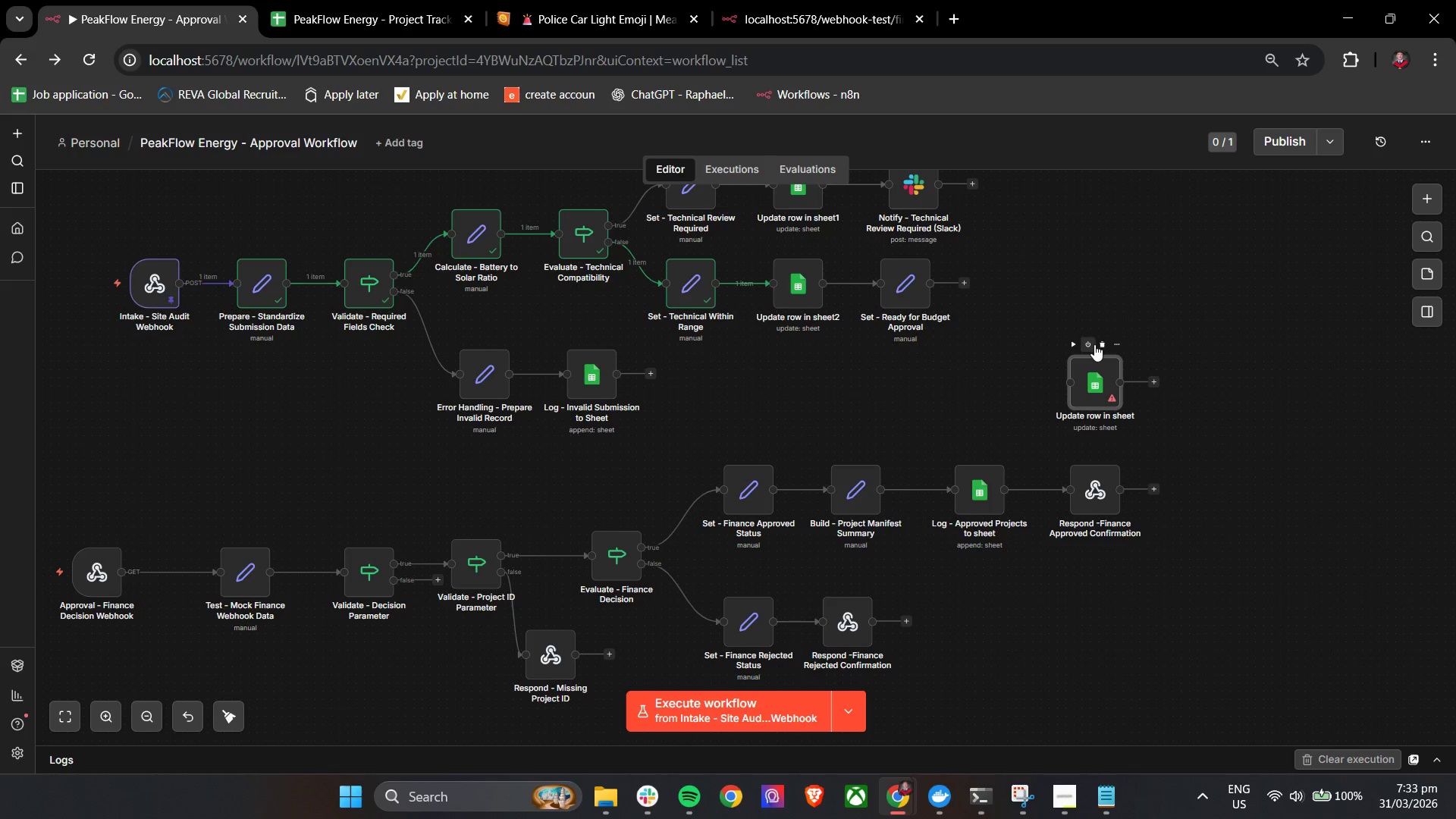 
left_click([1102, 345])
 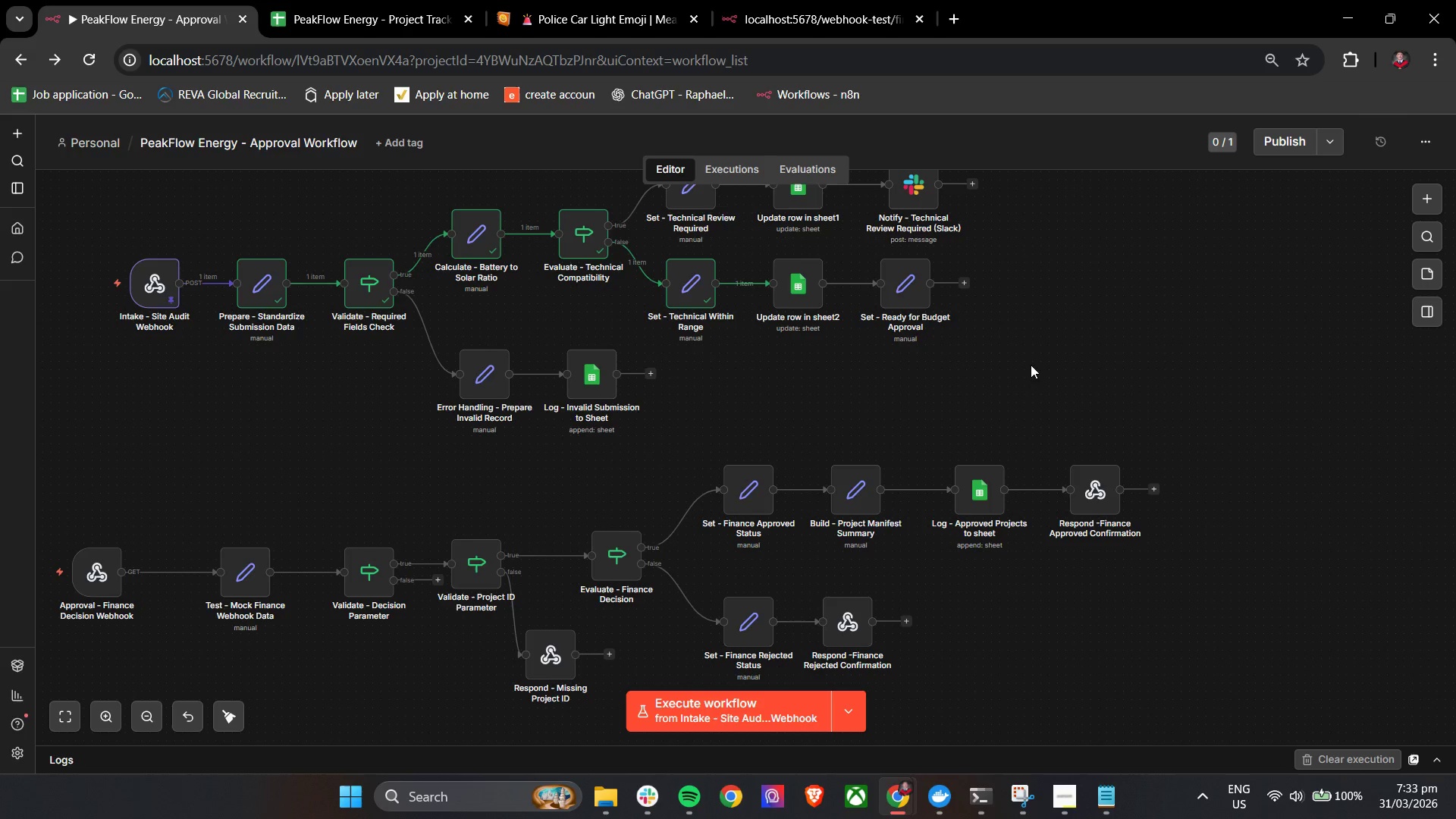 
hold_key(key=ControlLeft, duration=0.42)
left_click_drag(start_coordinate=[954, 365], to_coordinate=[1008, 409])
 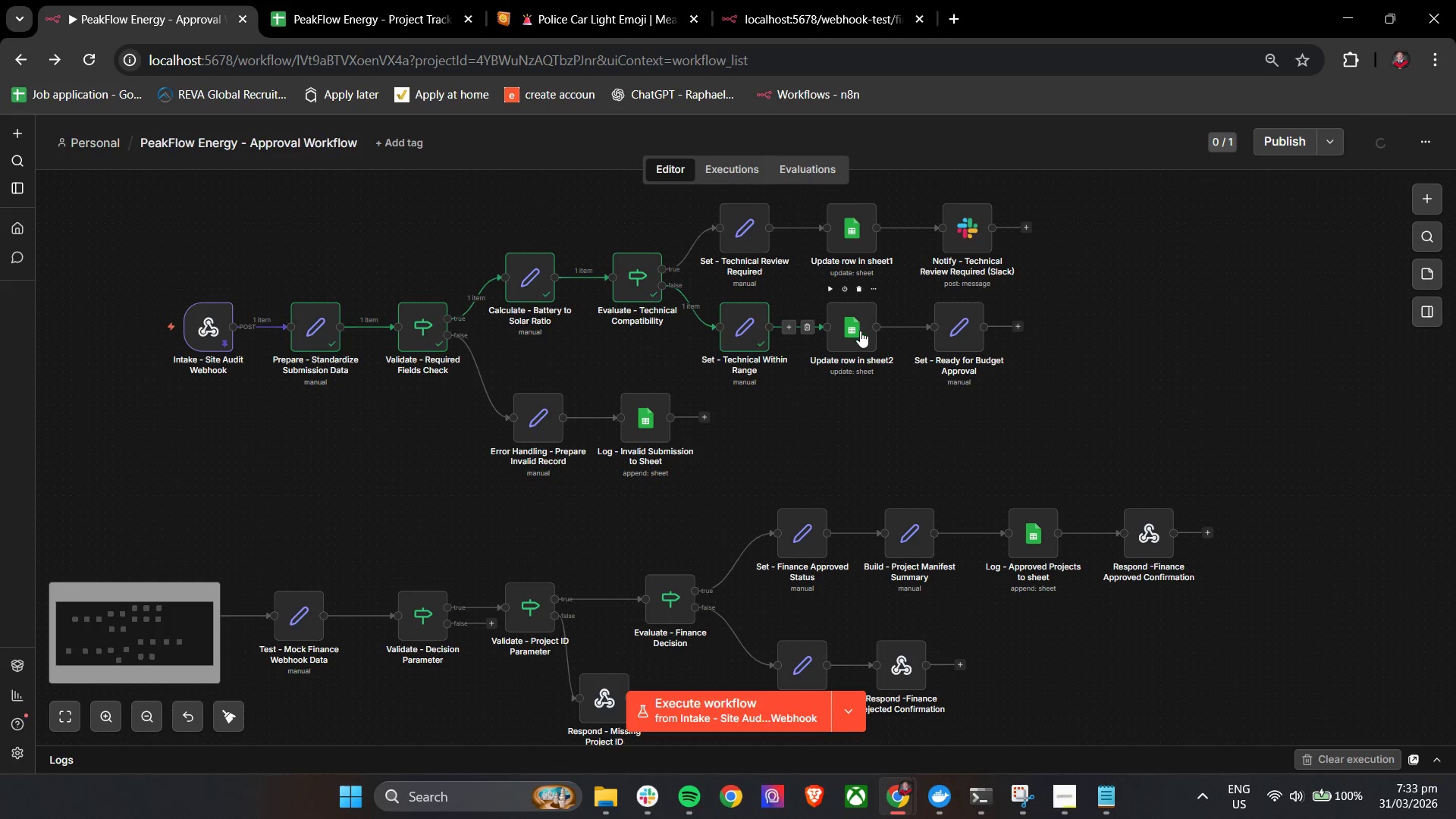 
double_click([860, 331])
 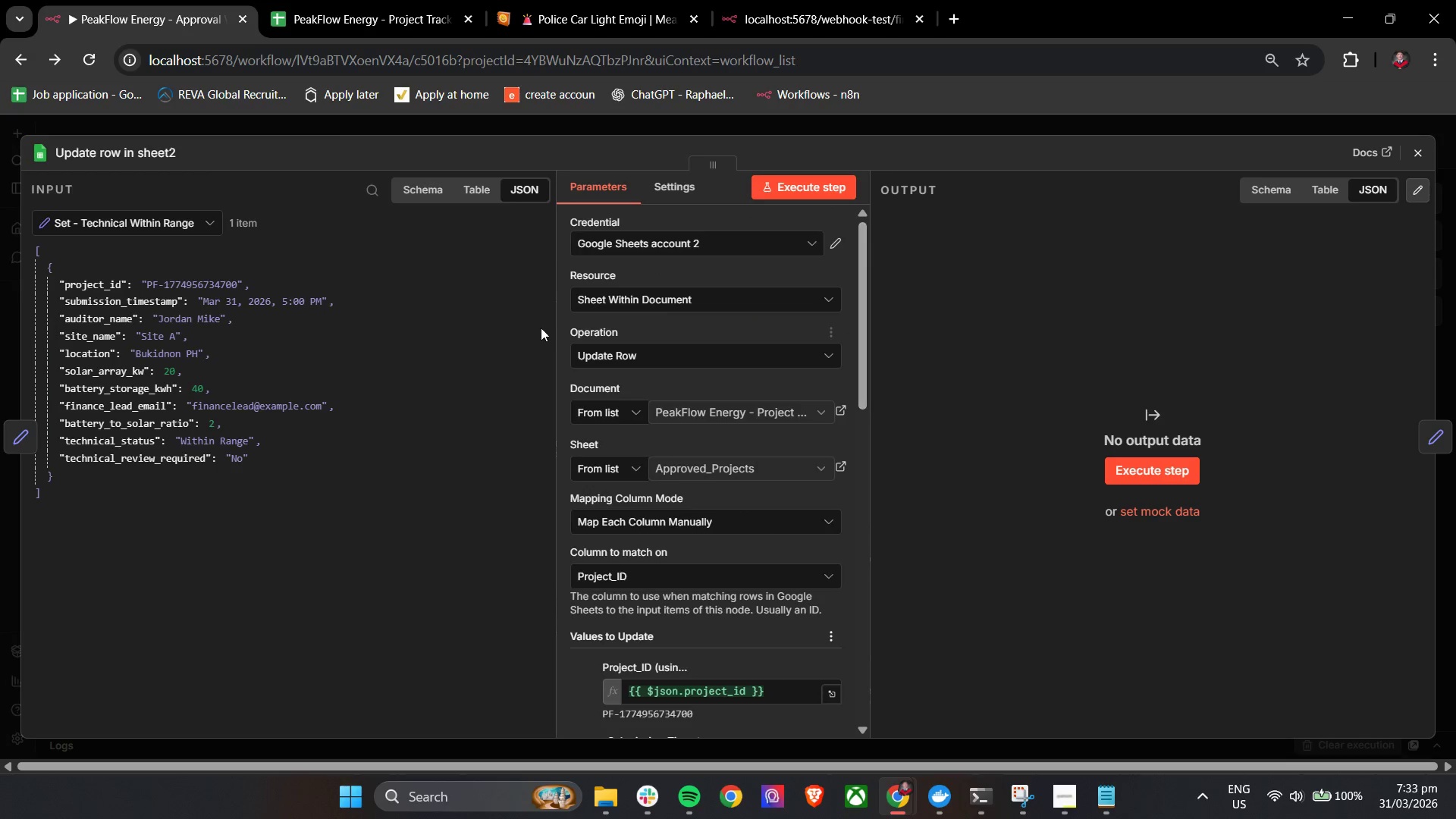 
scroll: coordinate [679, 394], scroll_direction: down, amount: 4.0
 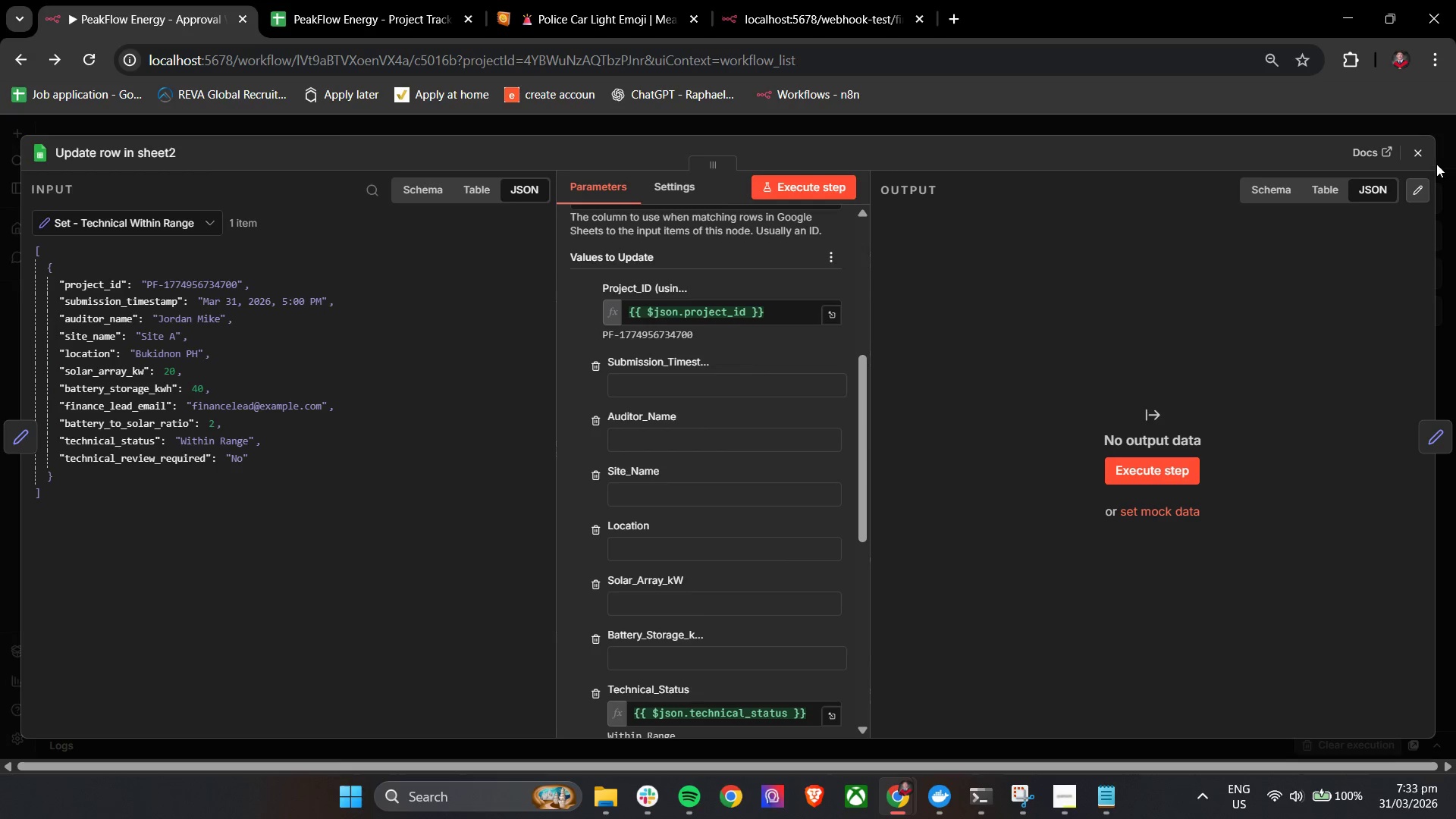 
left_click([1413, 157])
 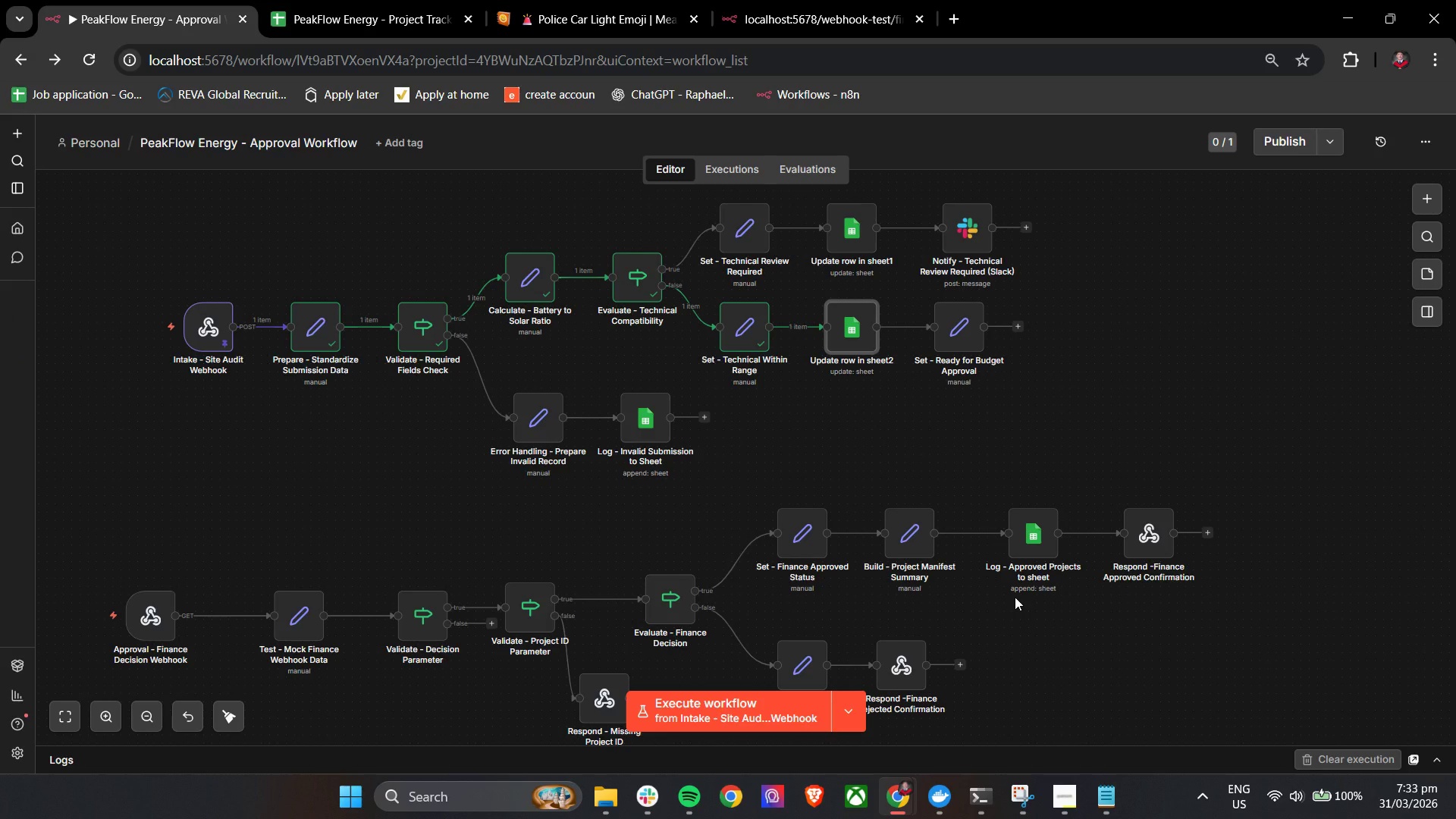 
wait(6.09)
 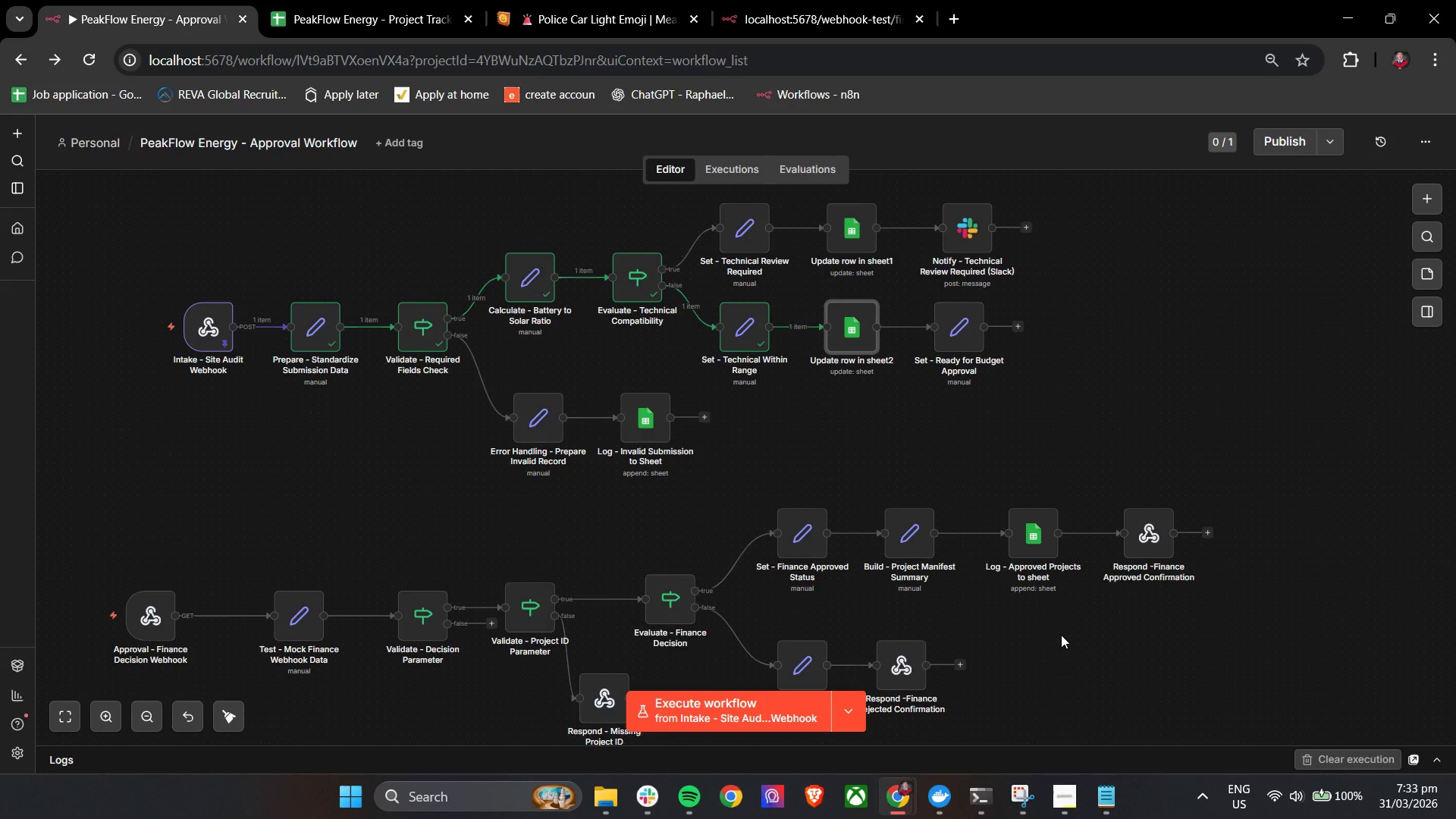 
key(Alt+AltLeft)
 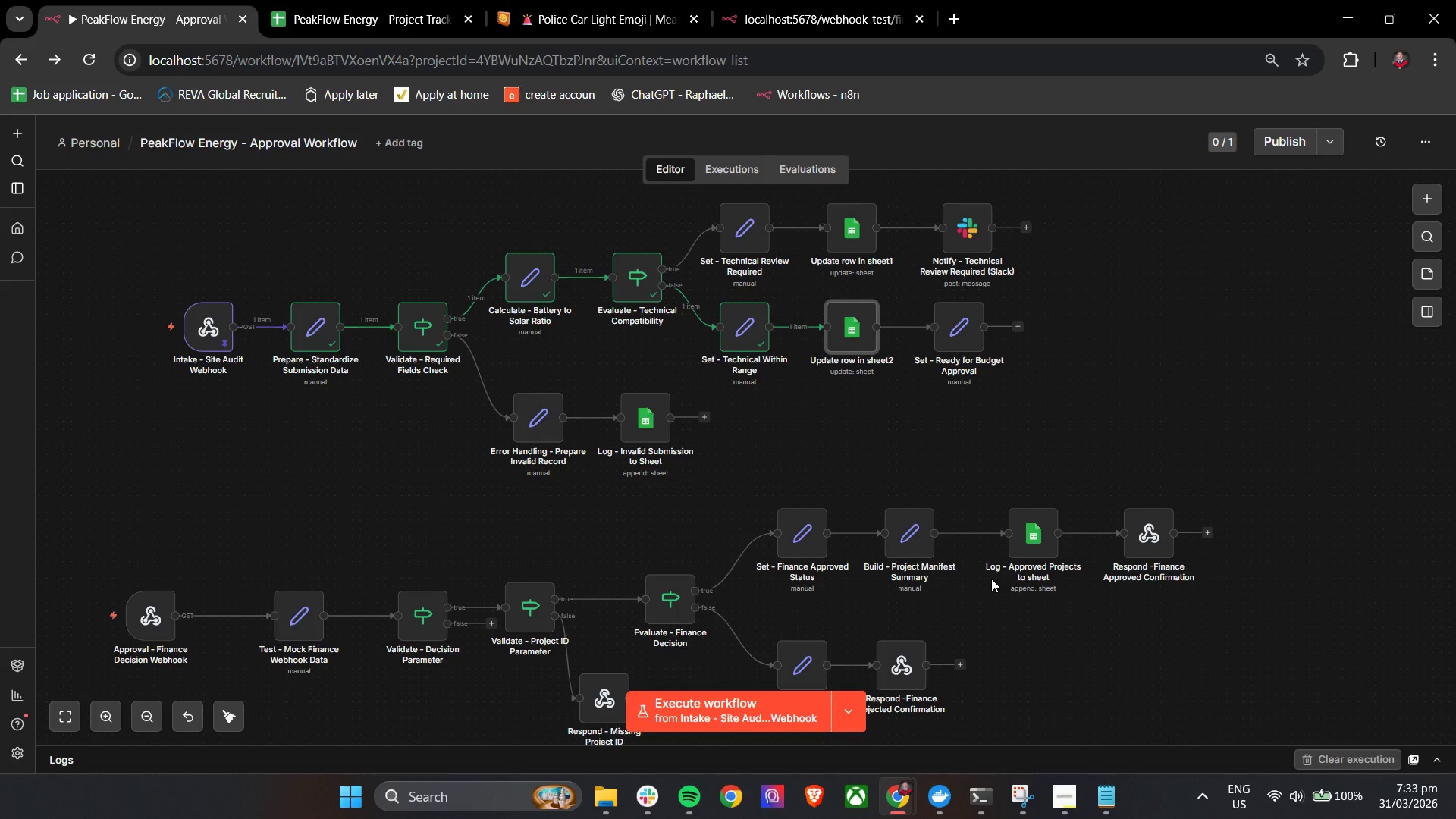 
key(Alt+Tab)